 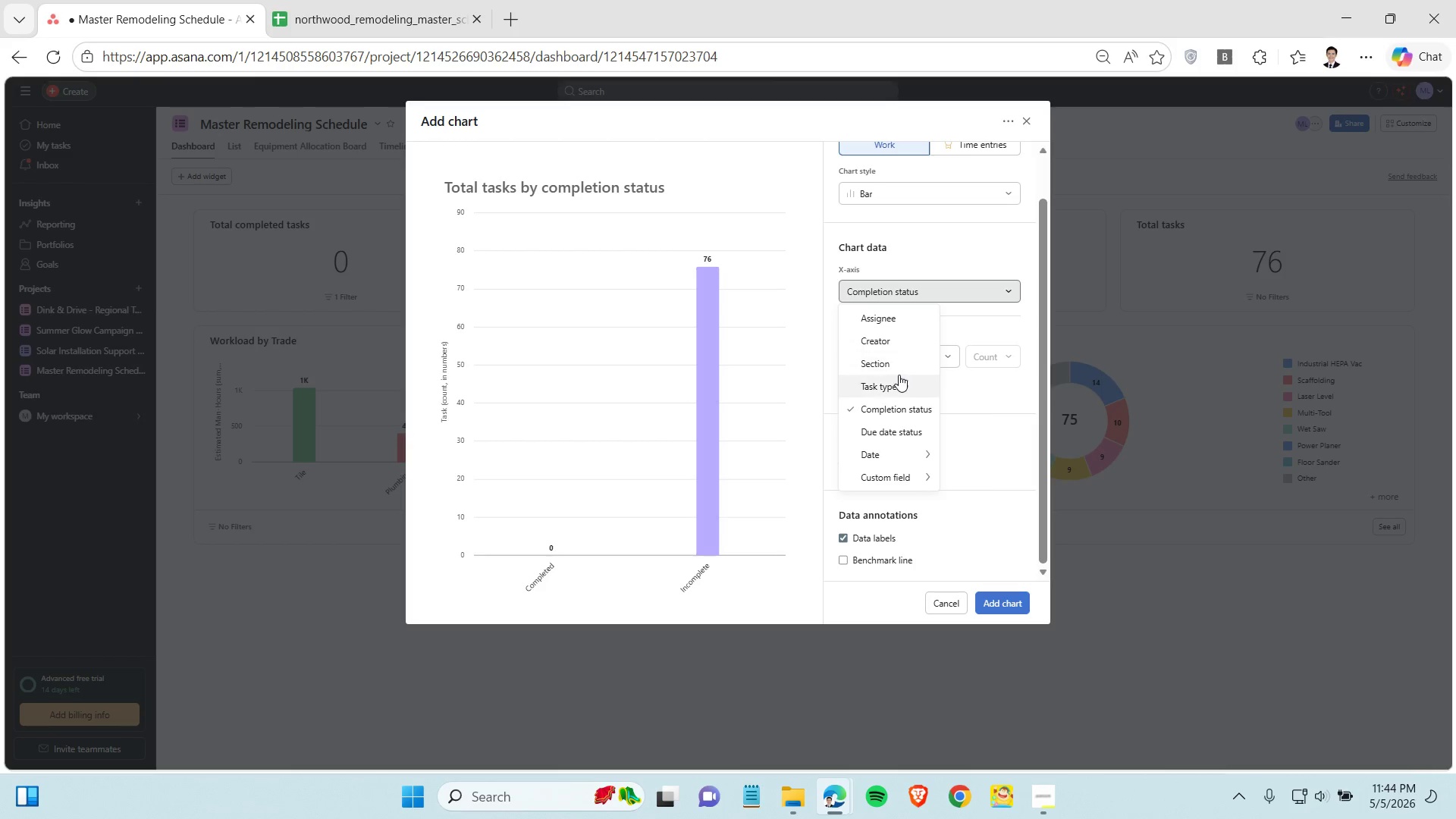 
double_click([896, 479])
 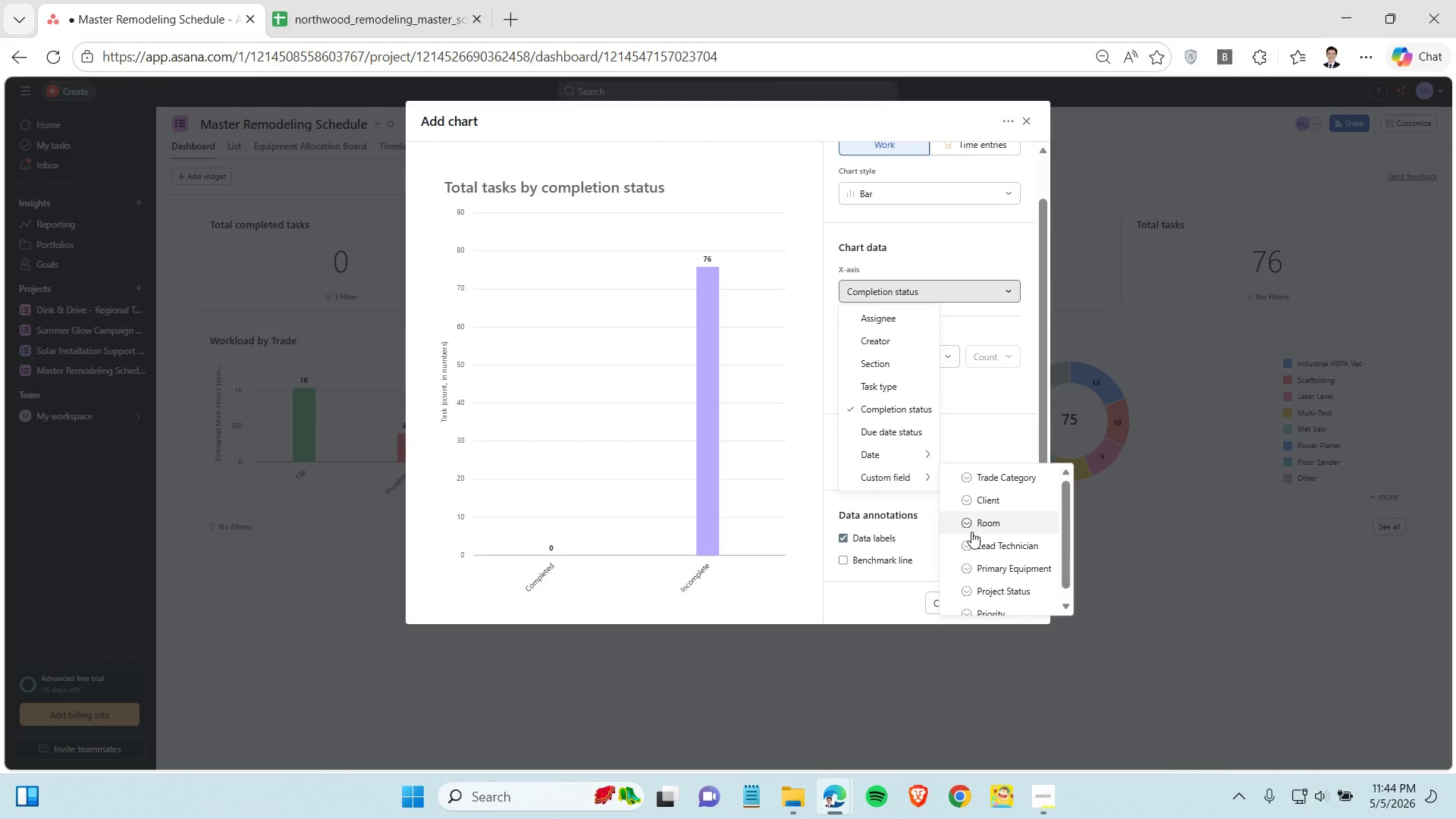 
scroll: coordinate [994, 578], scroll_direction: down, amount: 2.0
 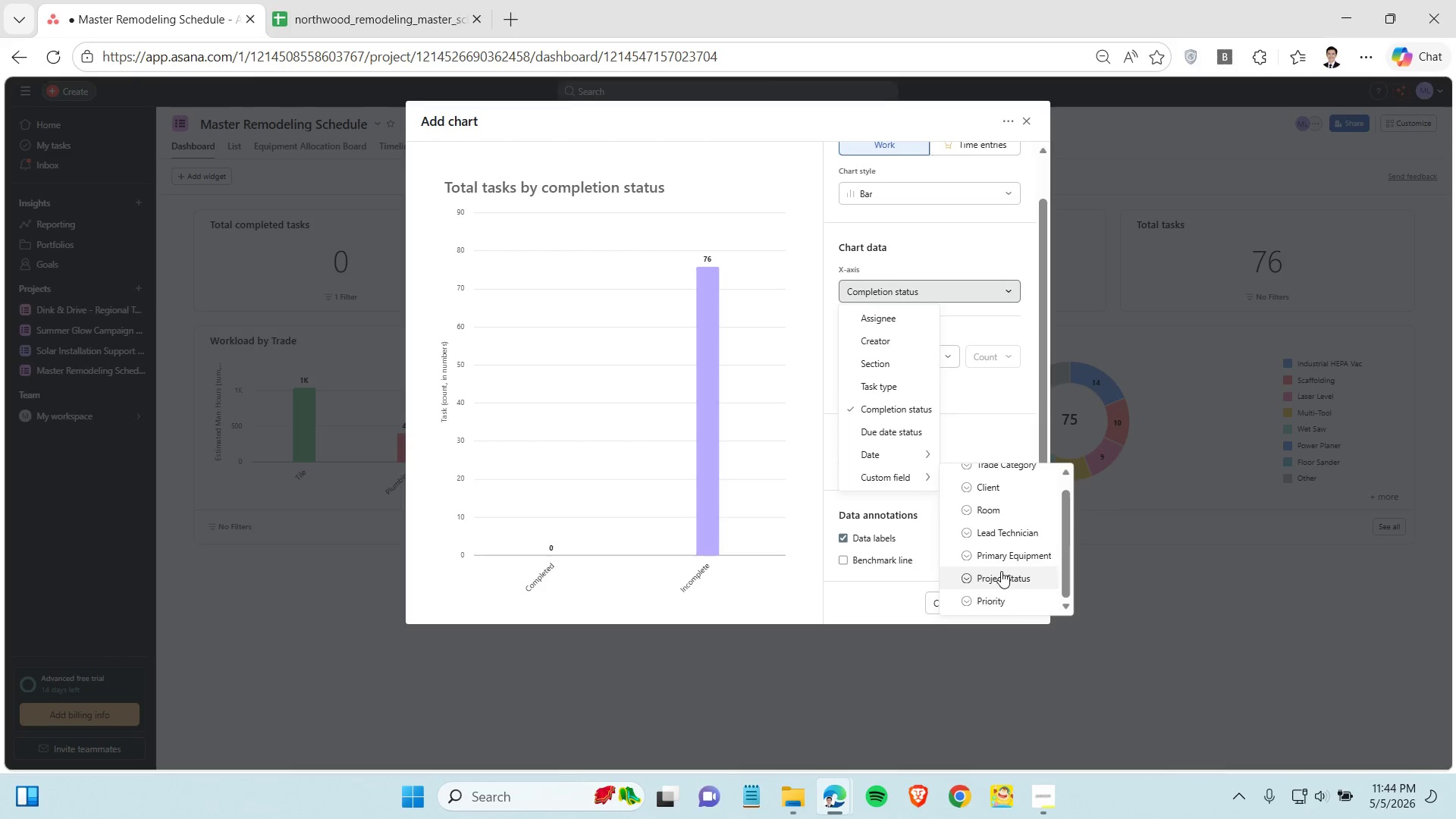 
left_click([1001, 571])
 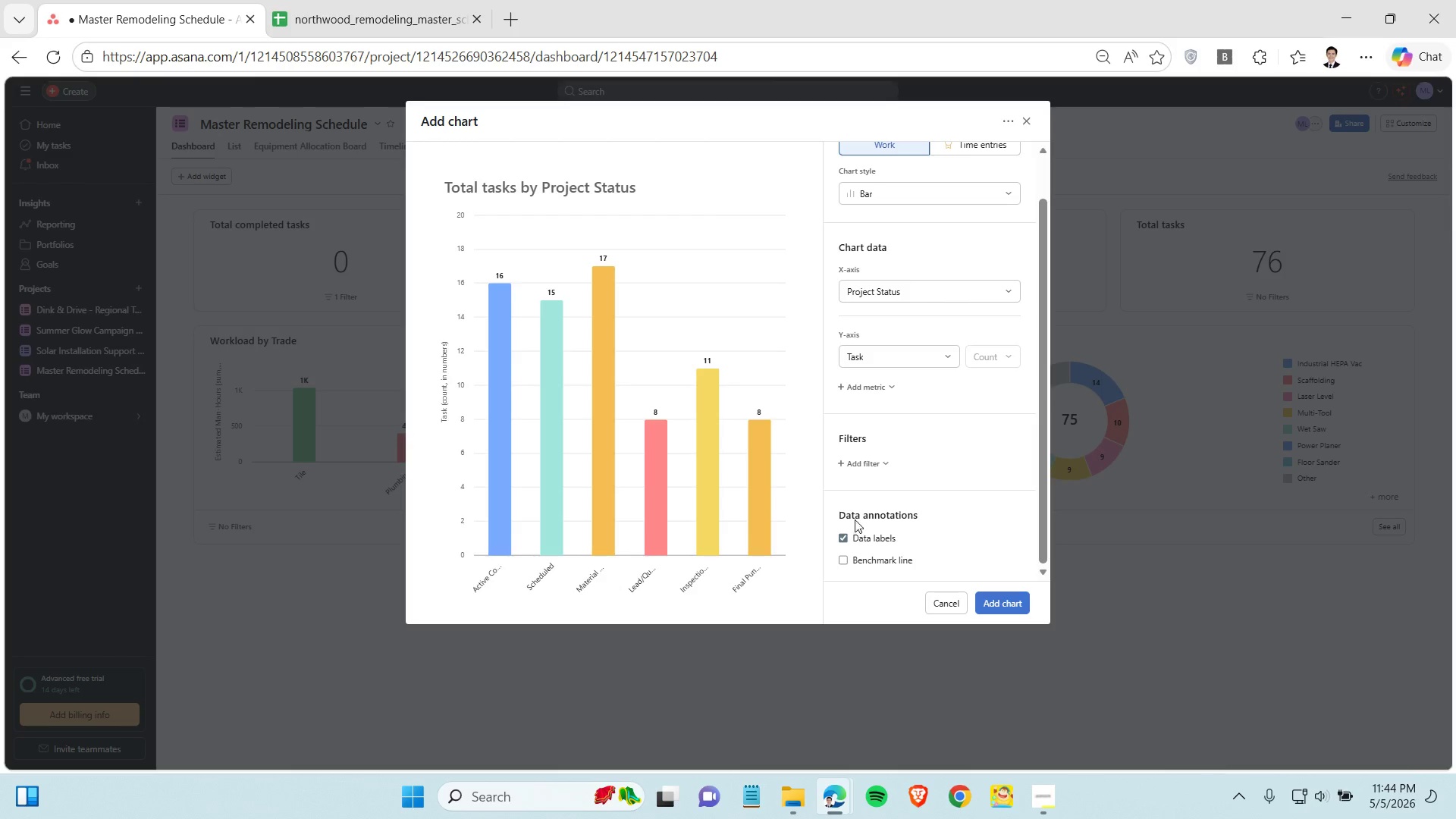 
wait(5.19)
 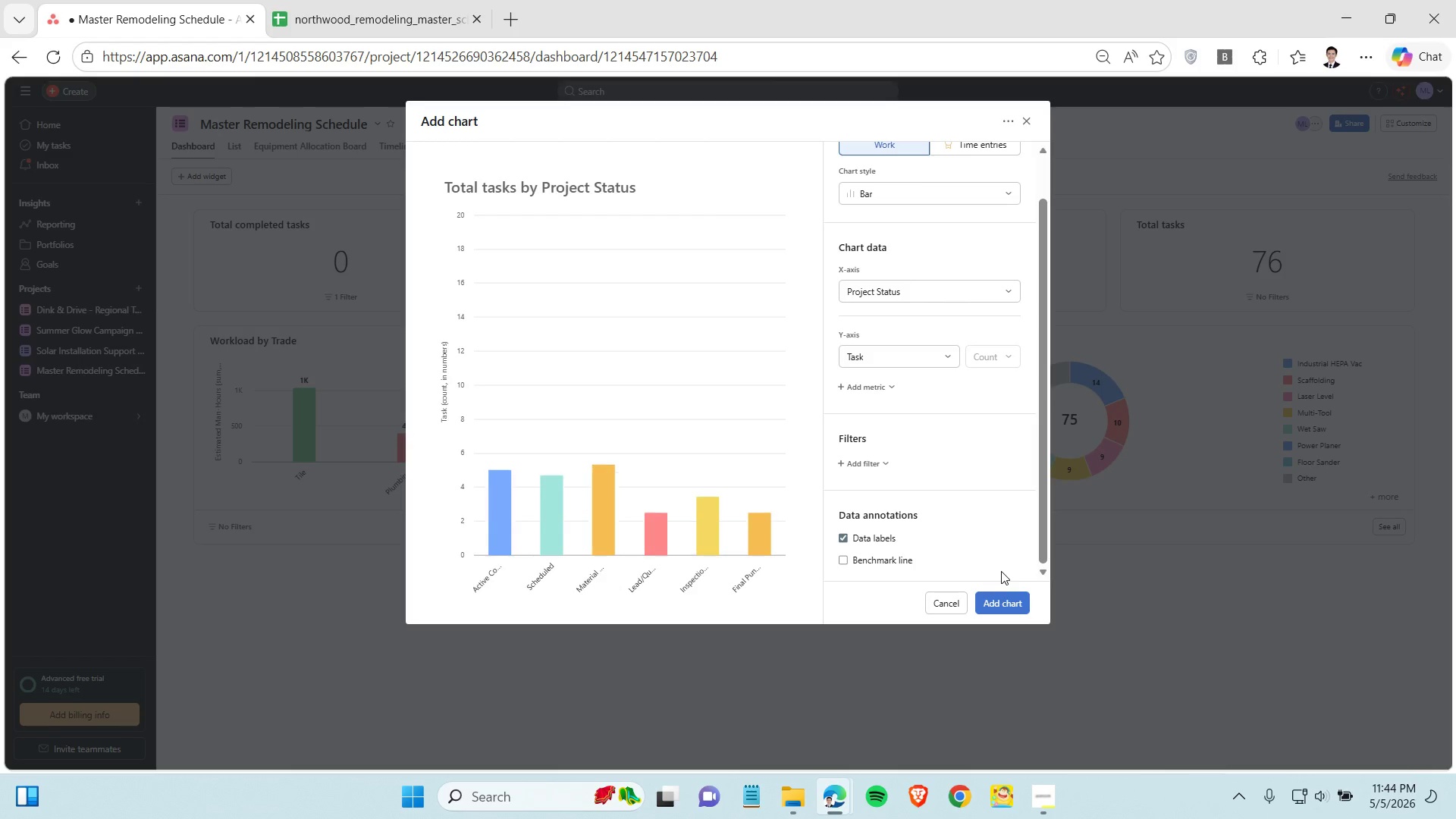 
left_click([987, 604])
 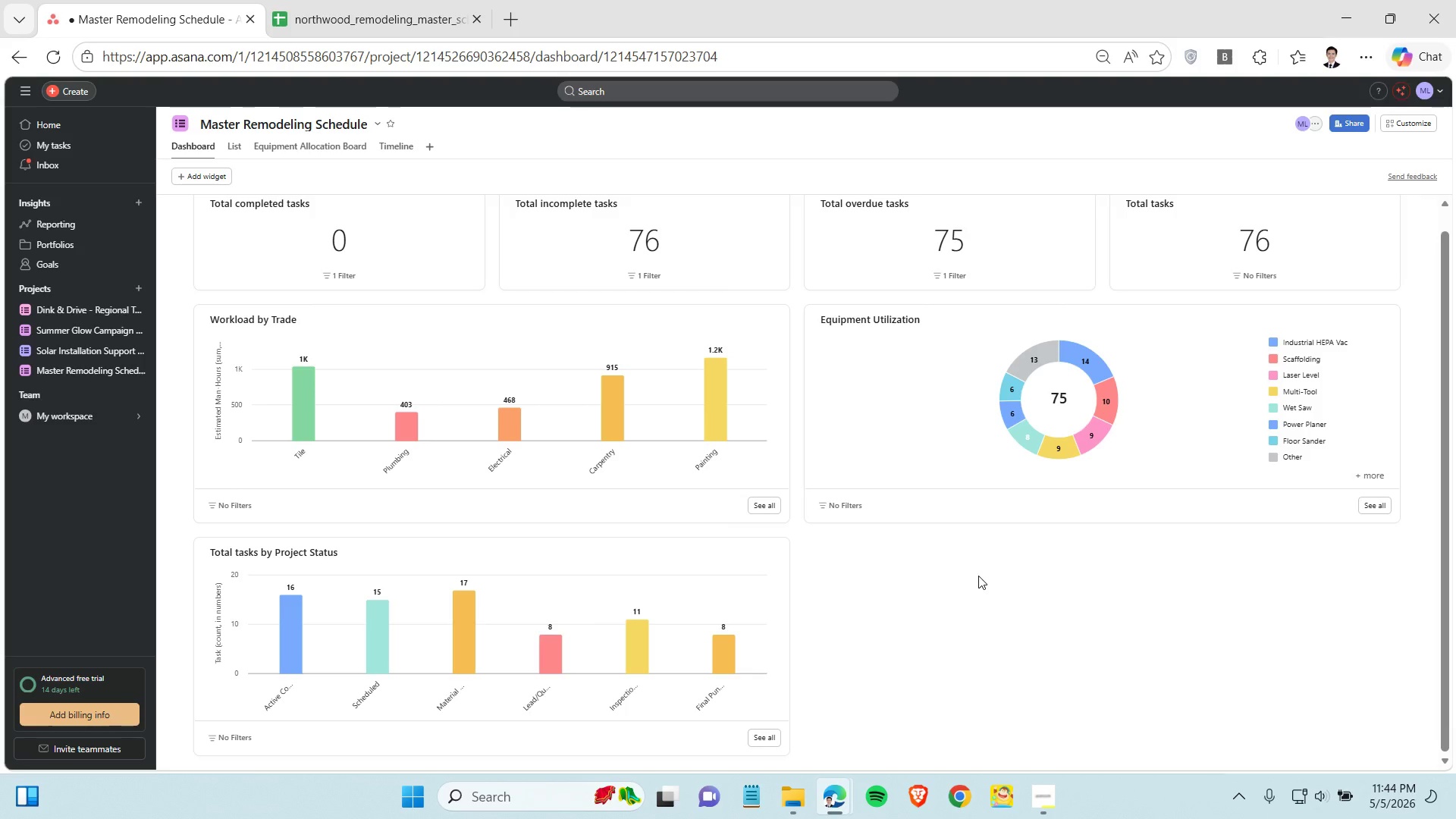 
wait(24.09)
 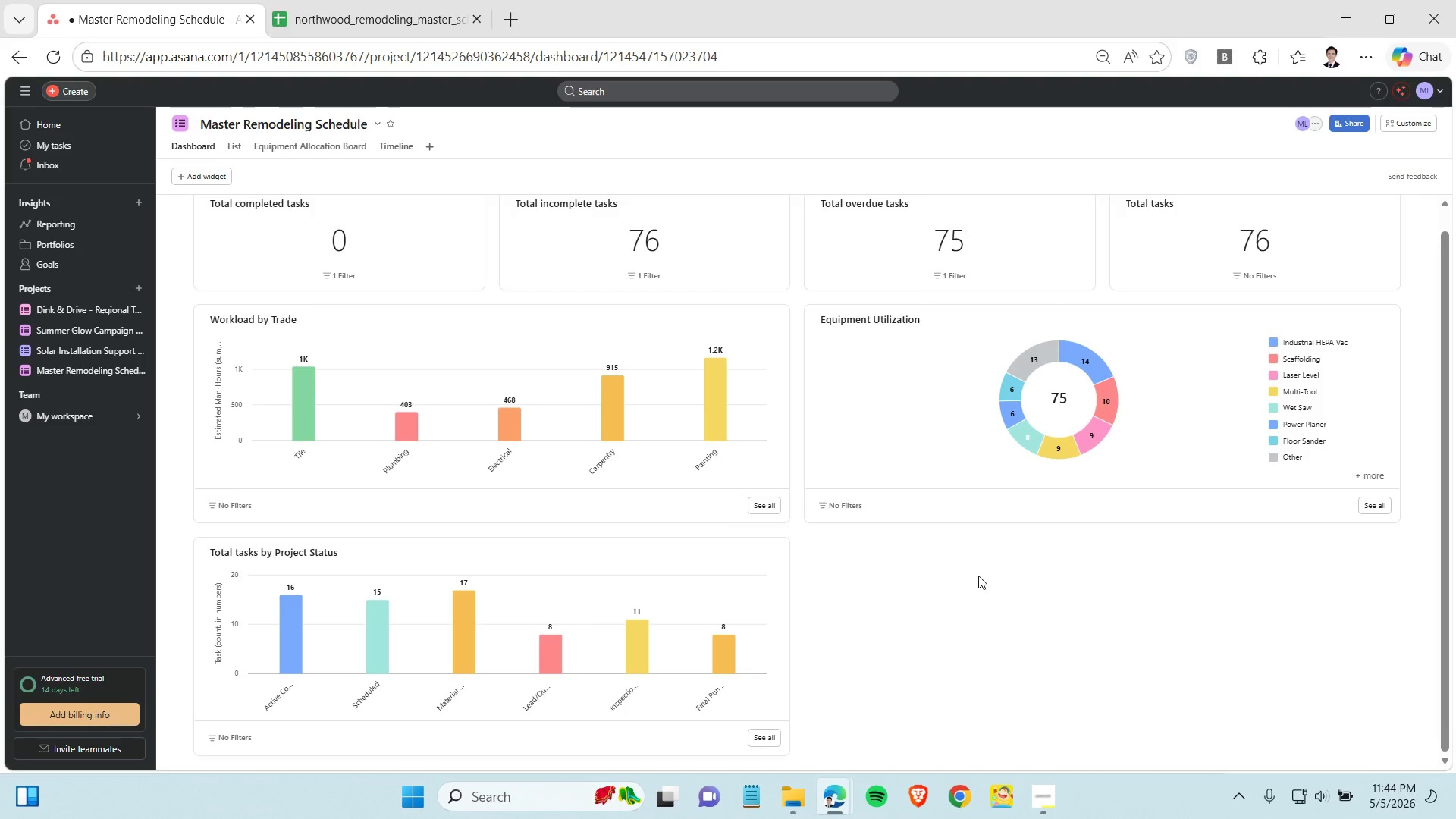 
left_click([243, 148])
 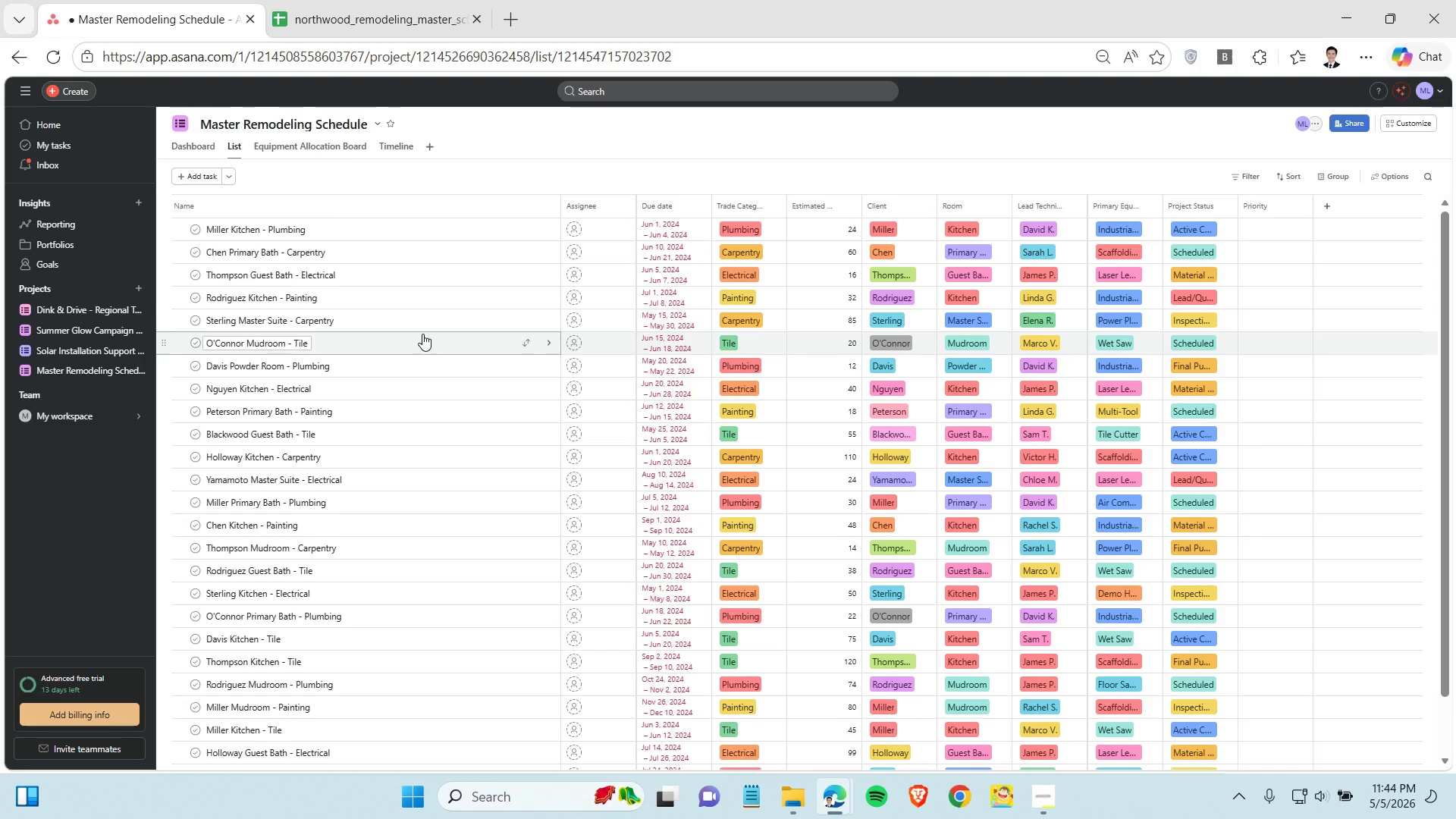 
wait(5.25)
 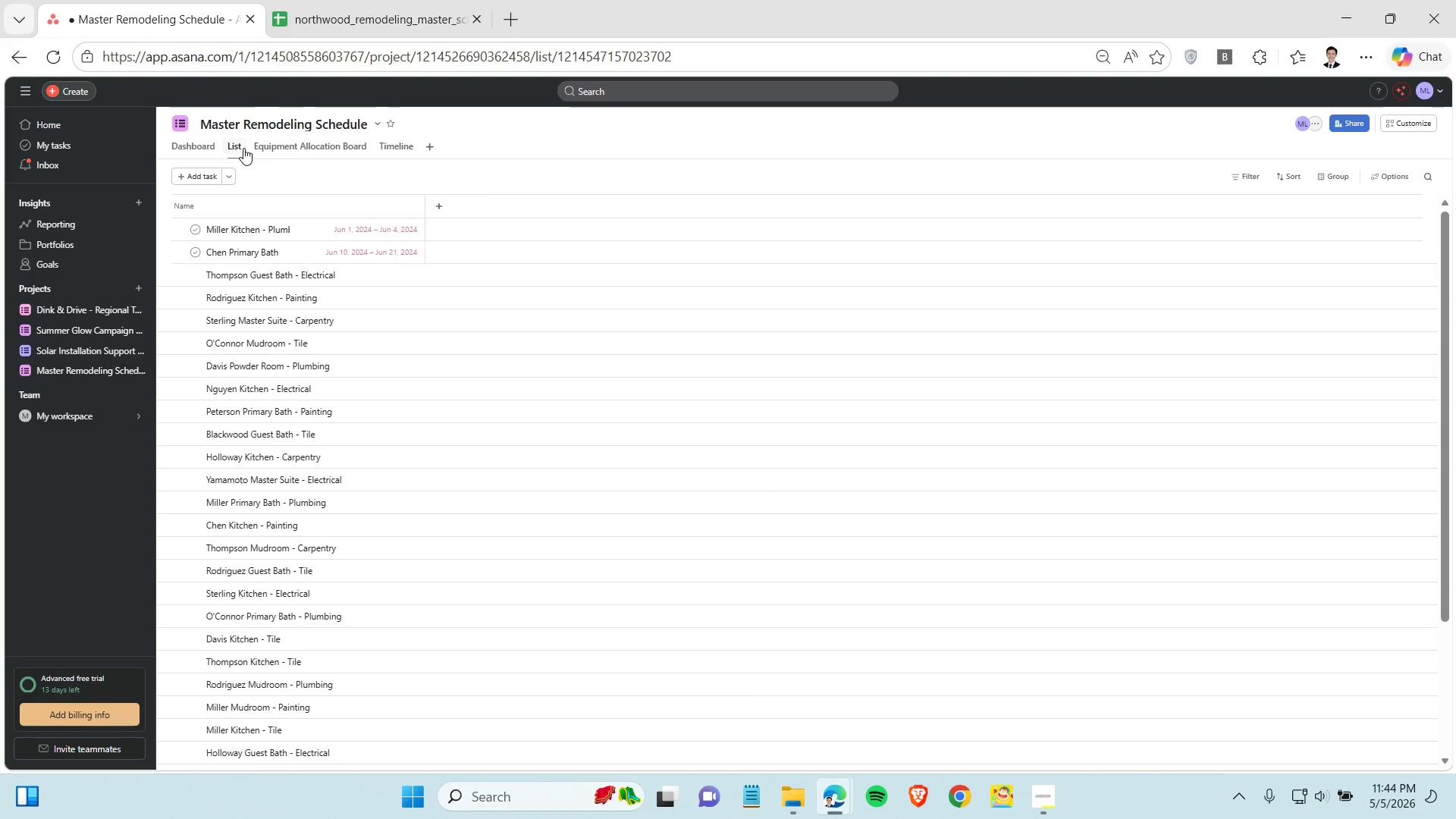 
scroll: coordinate [431, 352], scroll_direction: down, amount: 6.0
 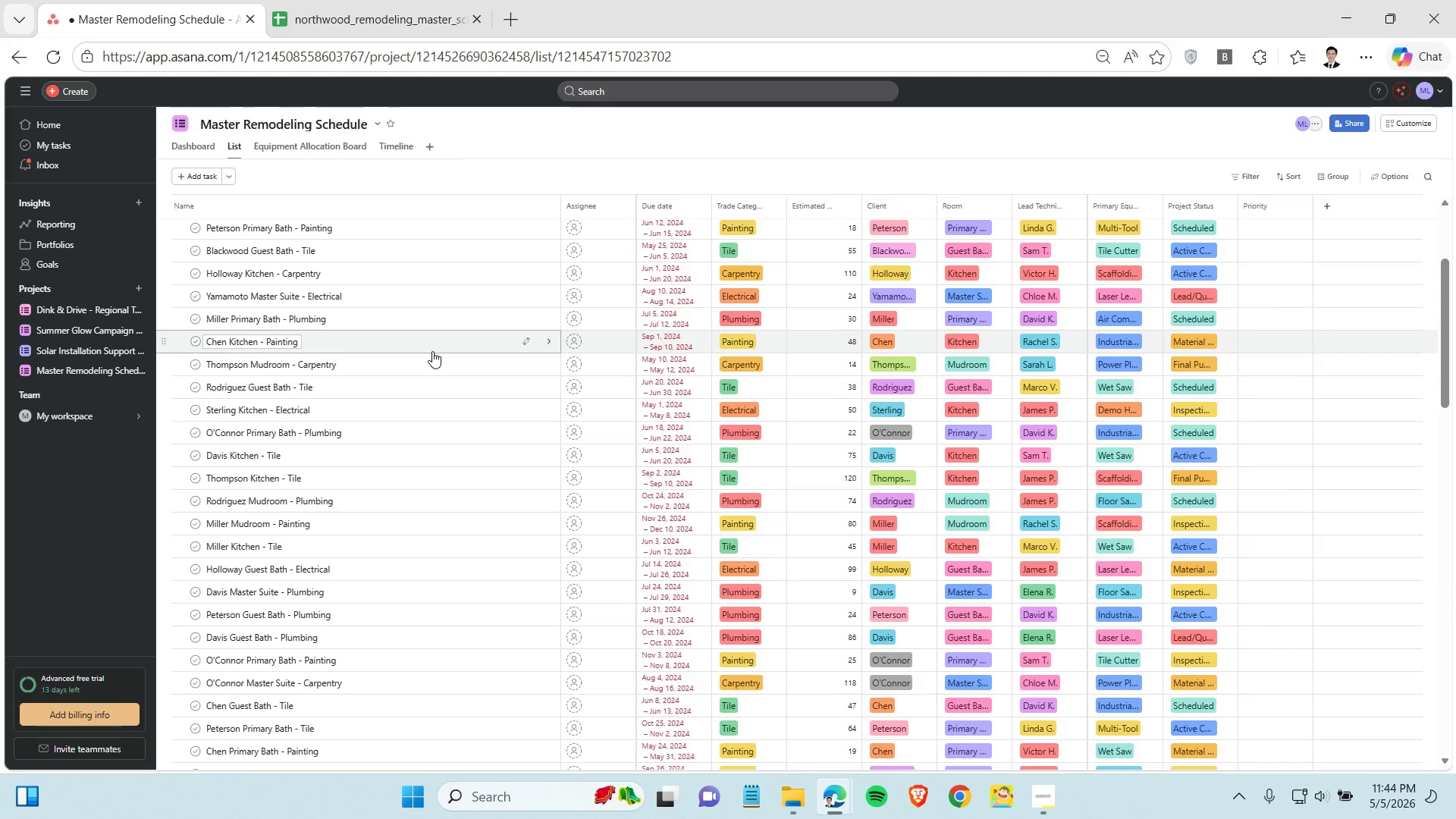 
left_click([1243, 181])
 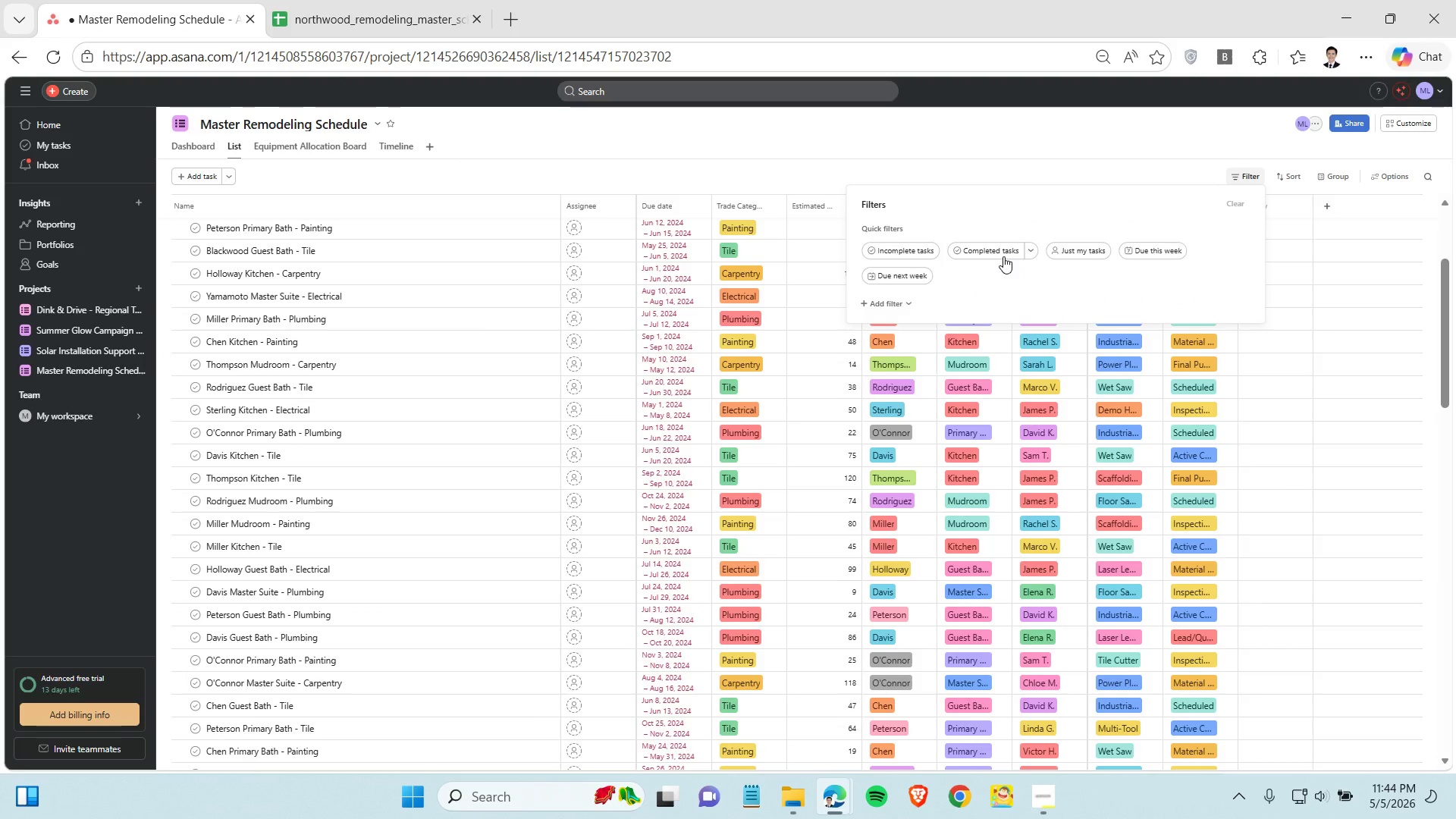 
left_click([1332, 179])
 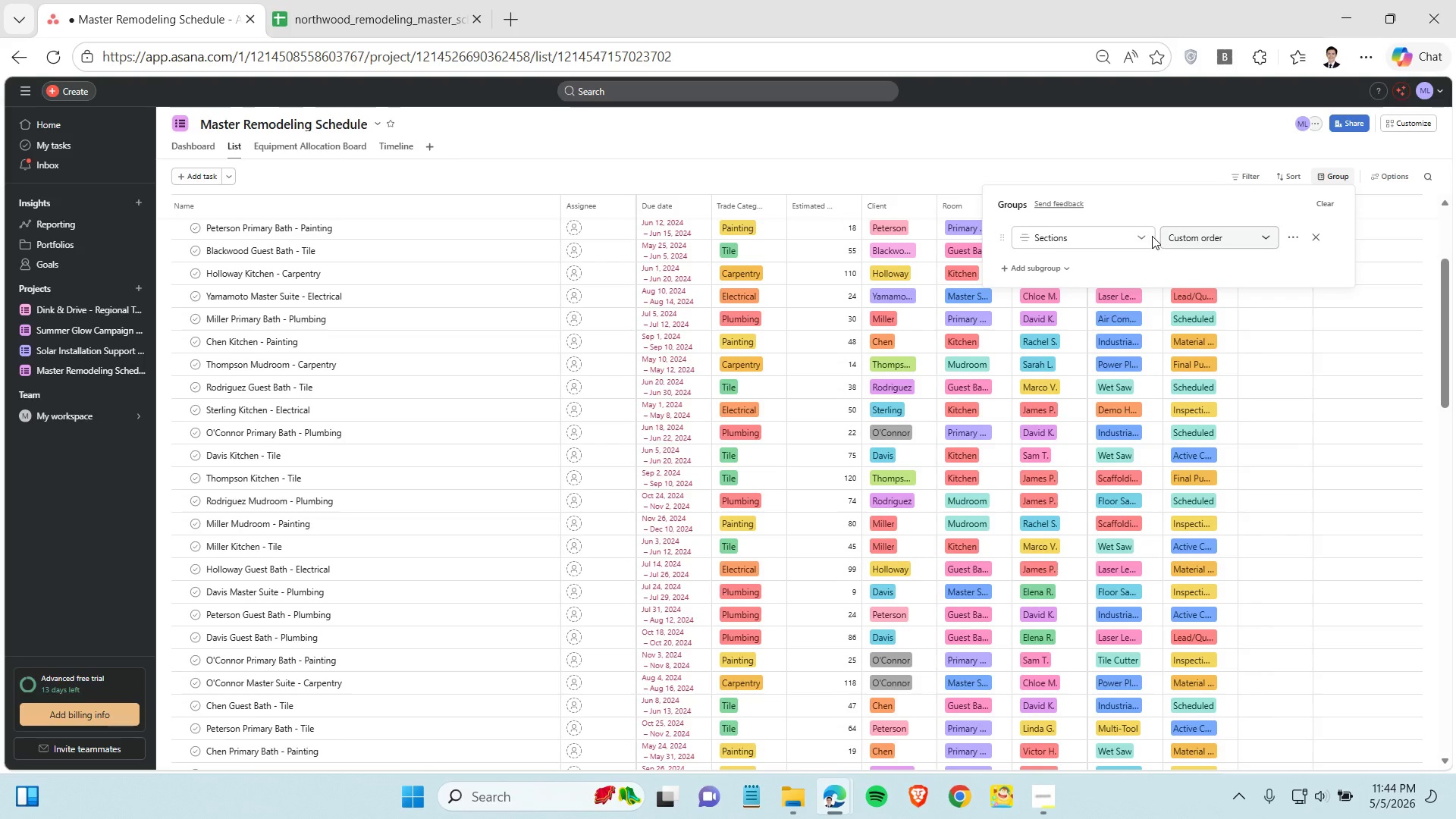 
left_click([1136, 236])
 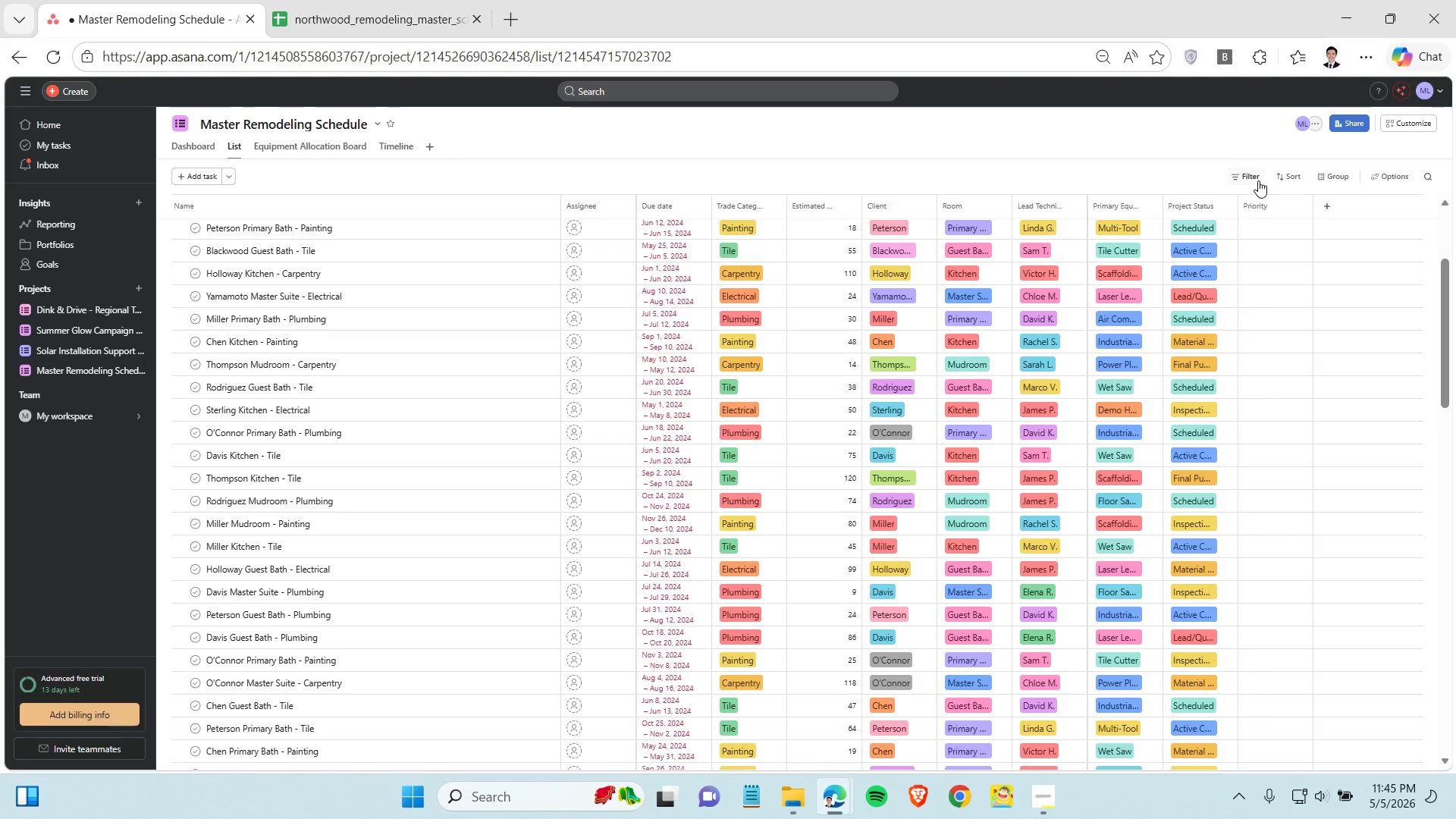 
wait(7.95)
 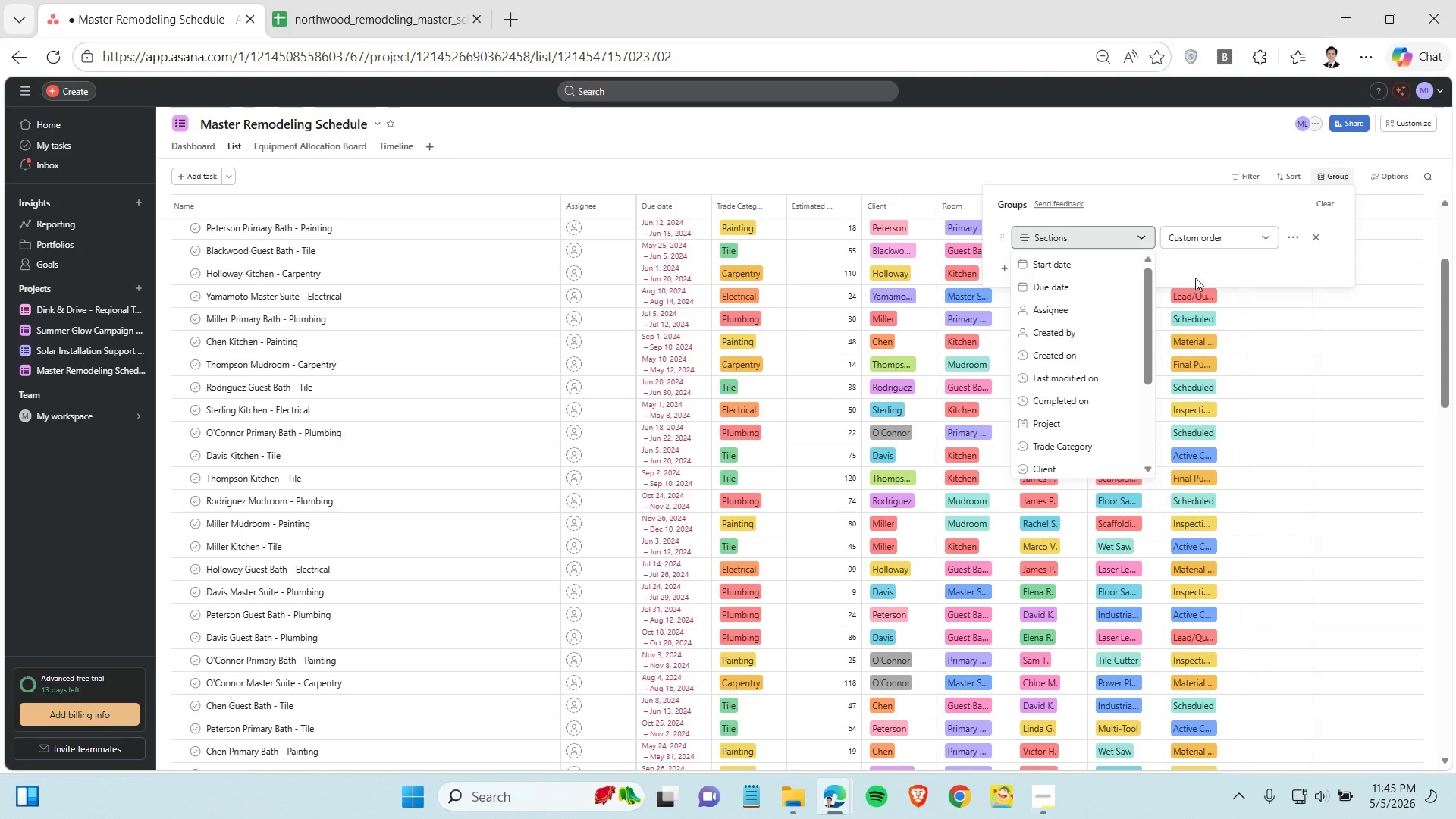 
left_click([1294, 177])
 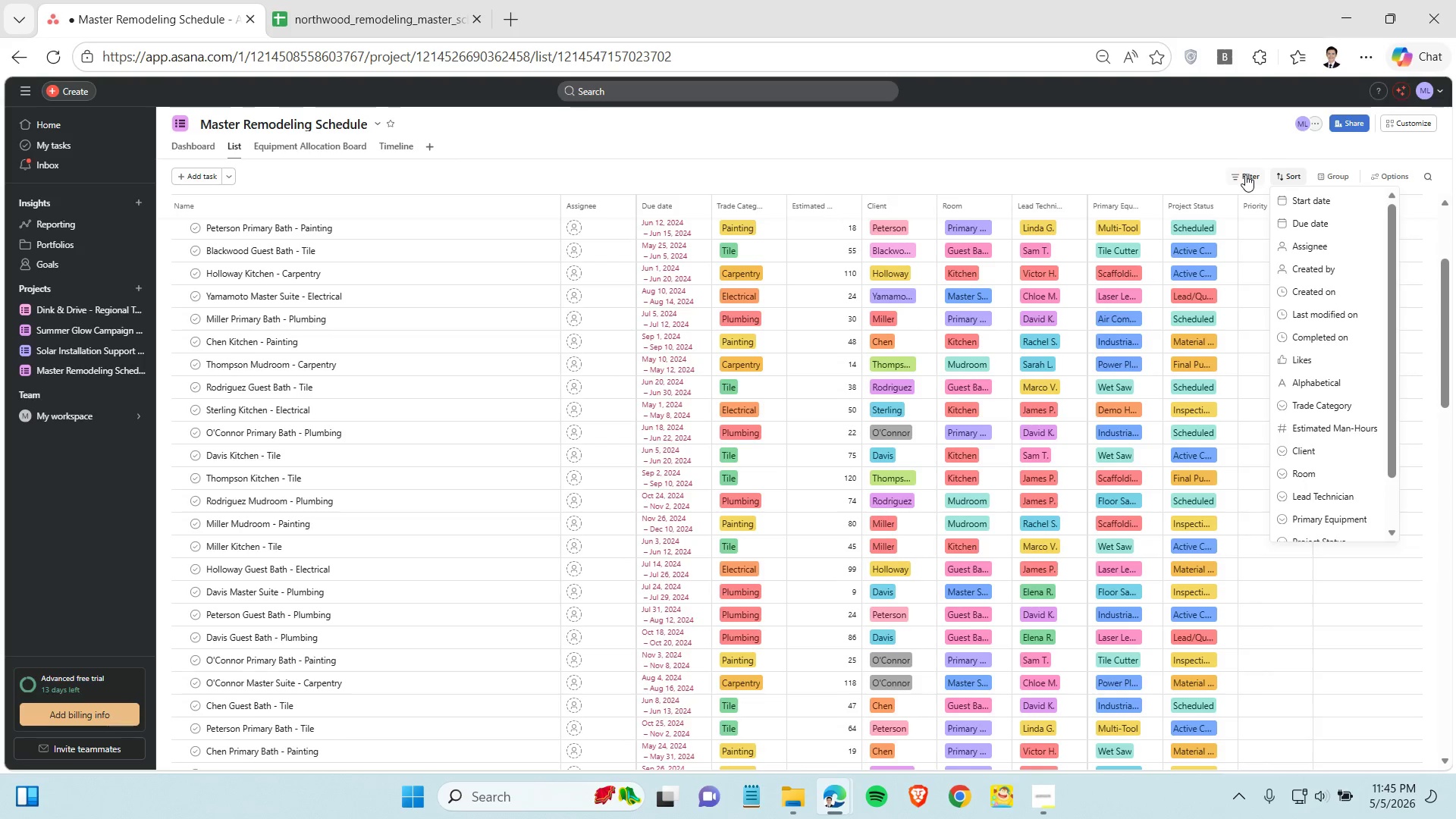 
wait(5.03)
 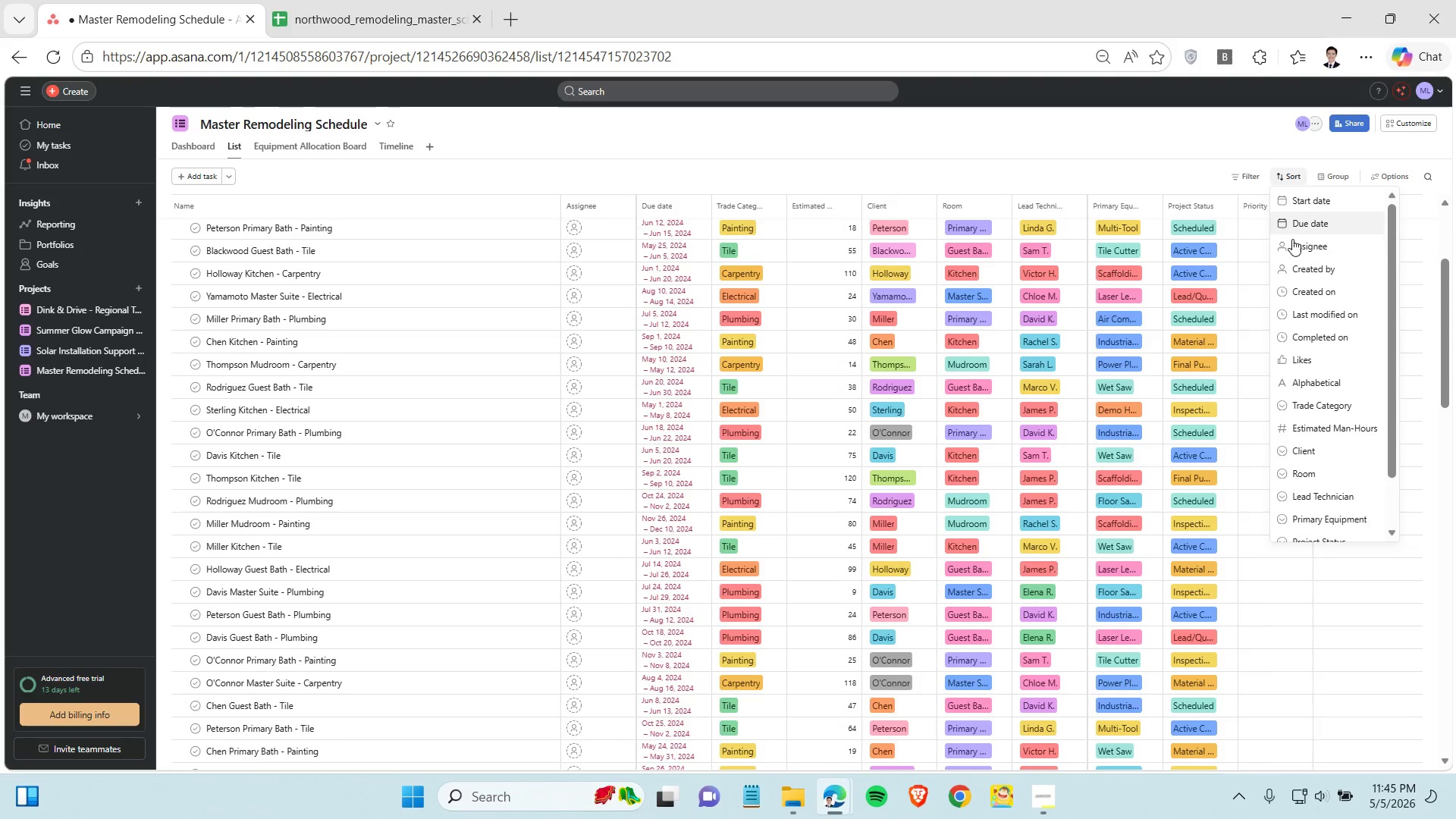 
left_click([1336, 177])
 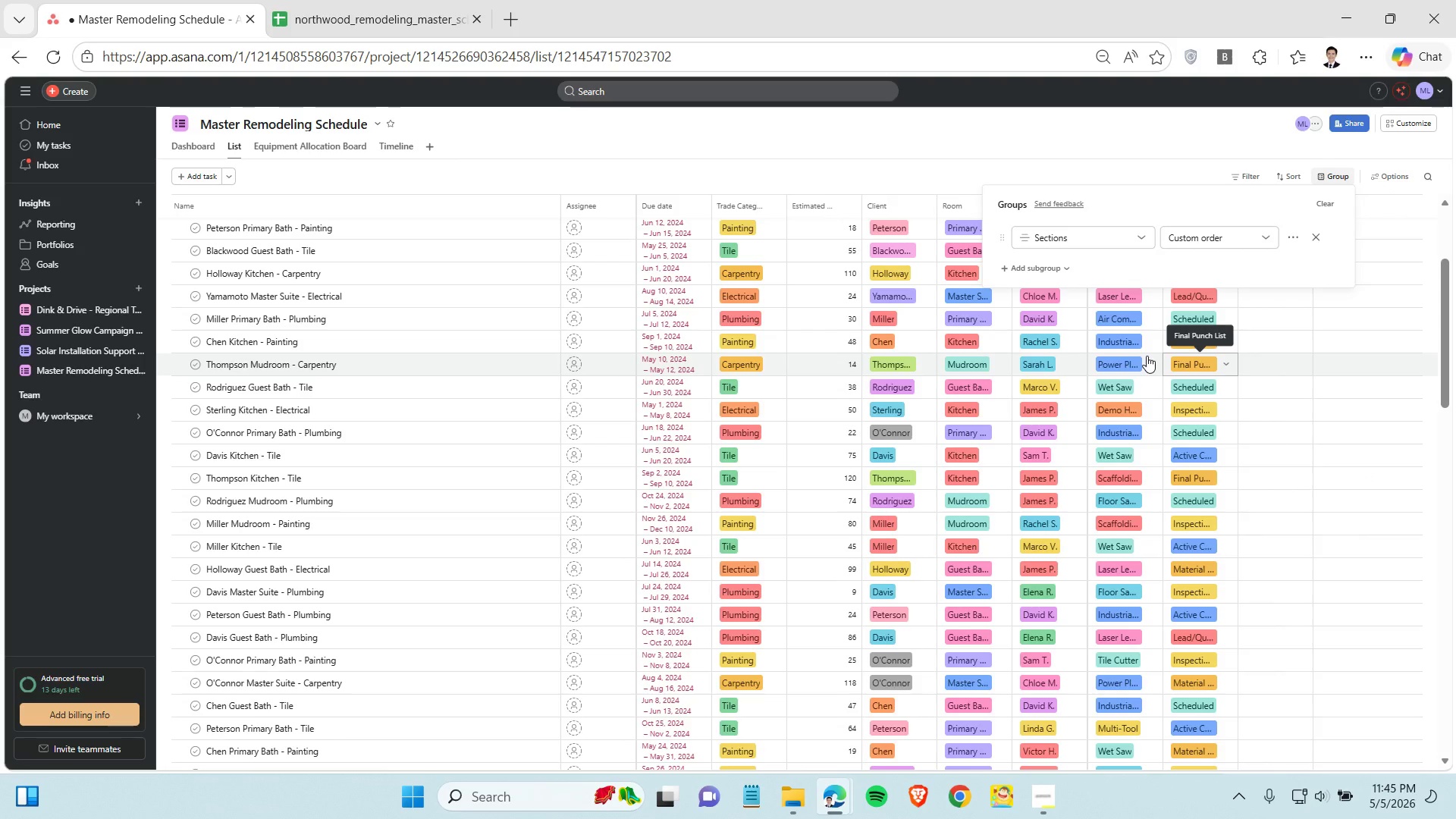 
left_click([1134, 240])
 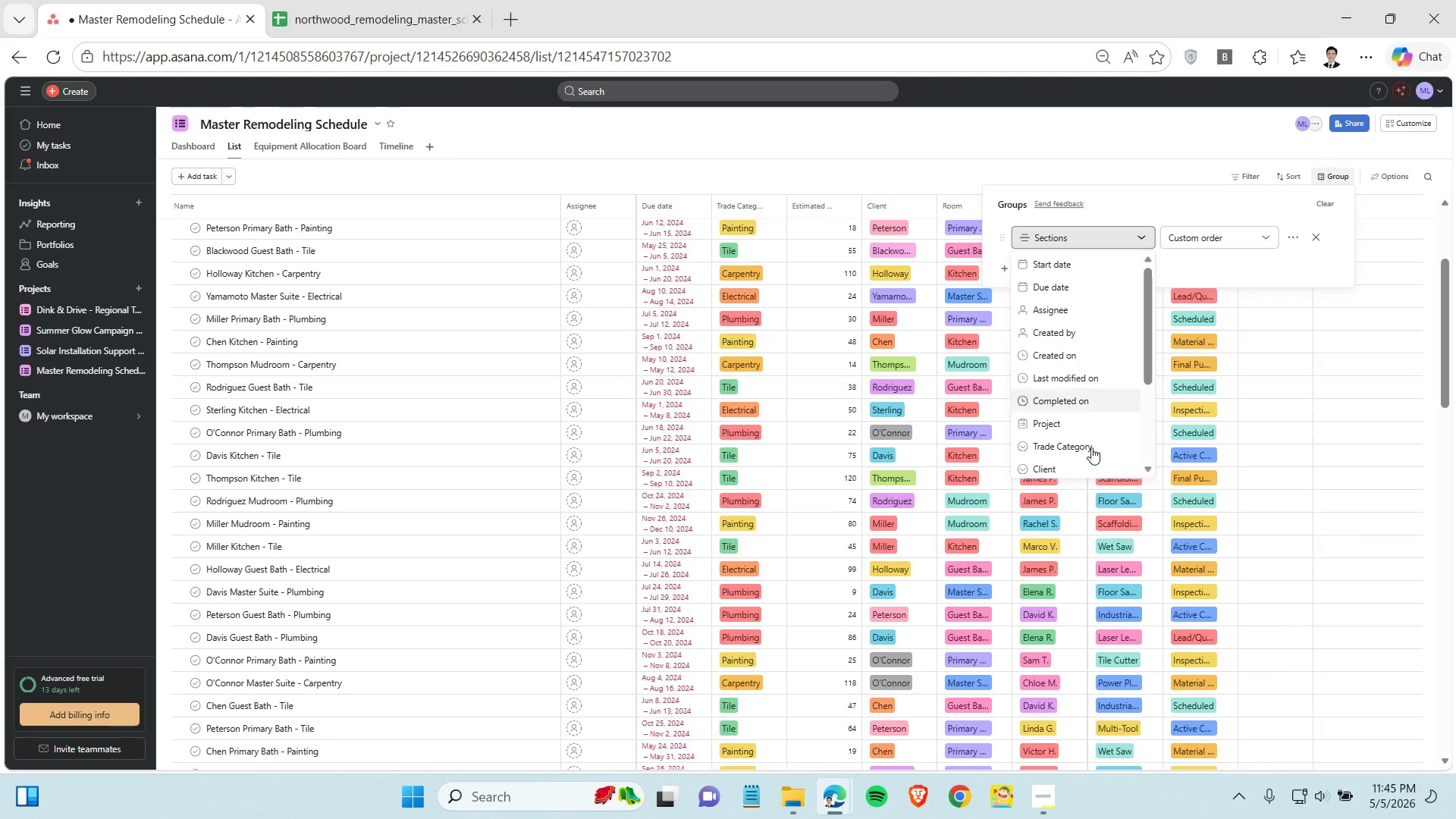 
mouse_move([1089, 429])
 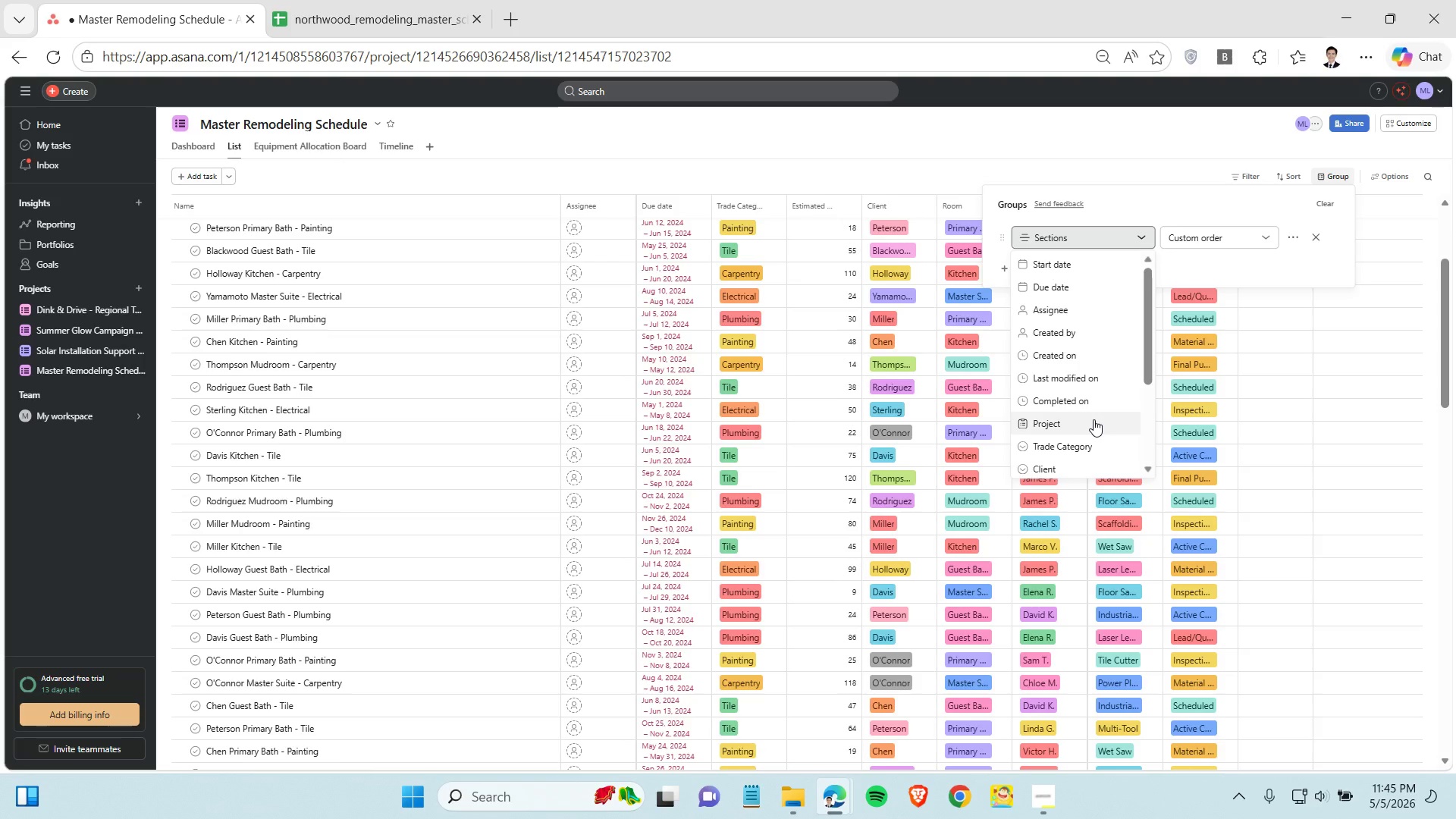 
scroll: coordinate [1094, 419], scroll_direction: down, amount: 2.0
 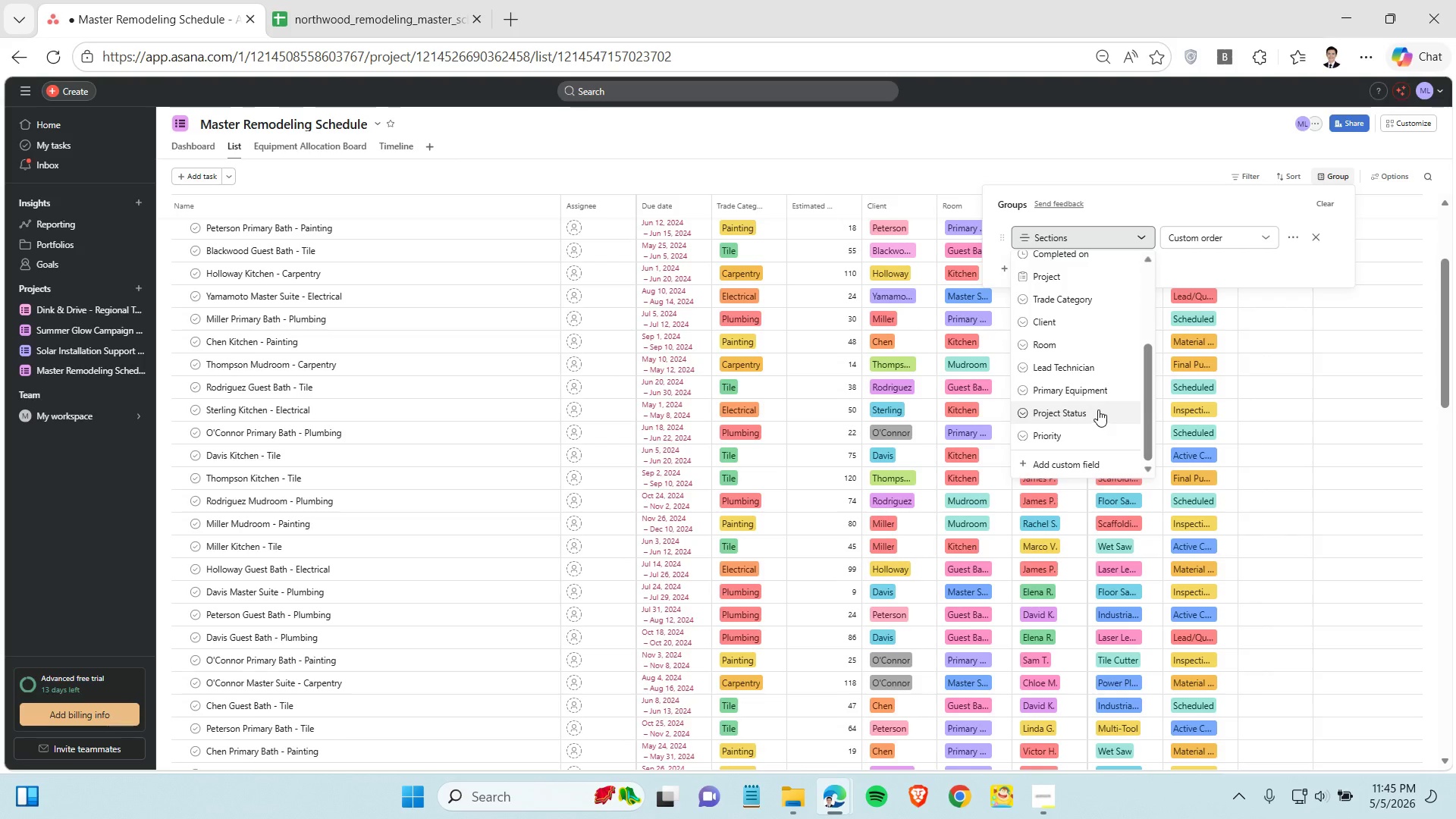 
left_click([1098, 410])
 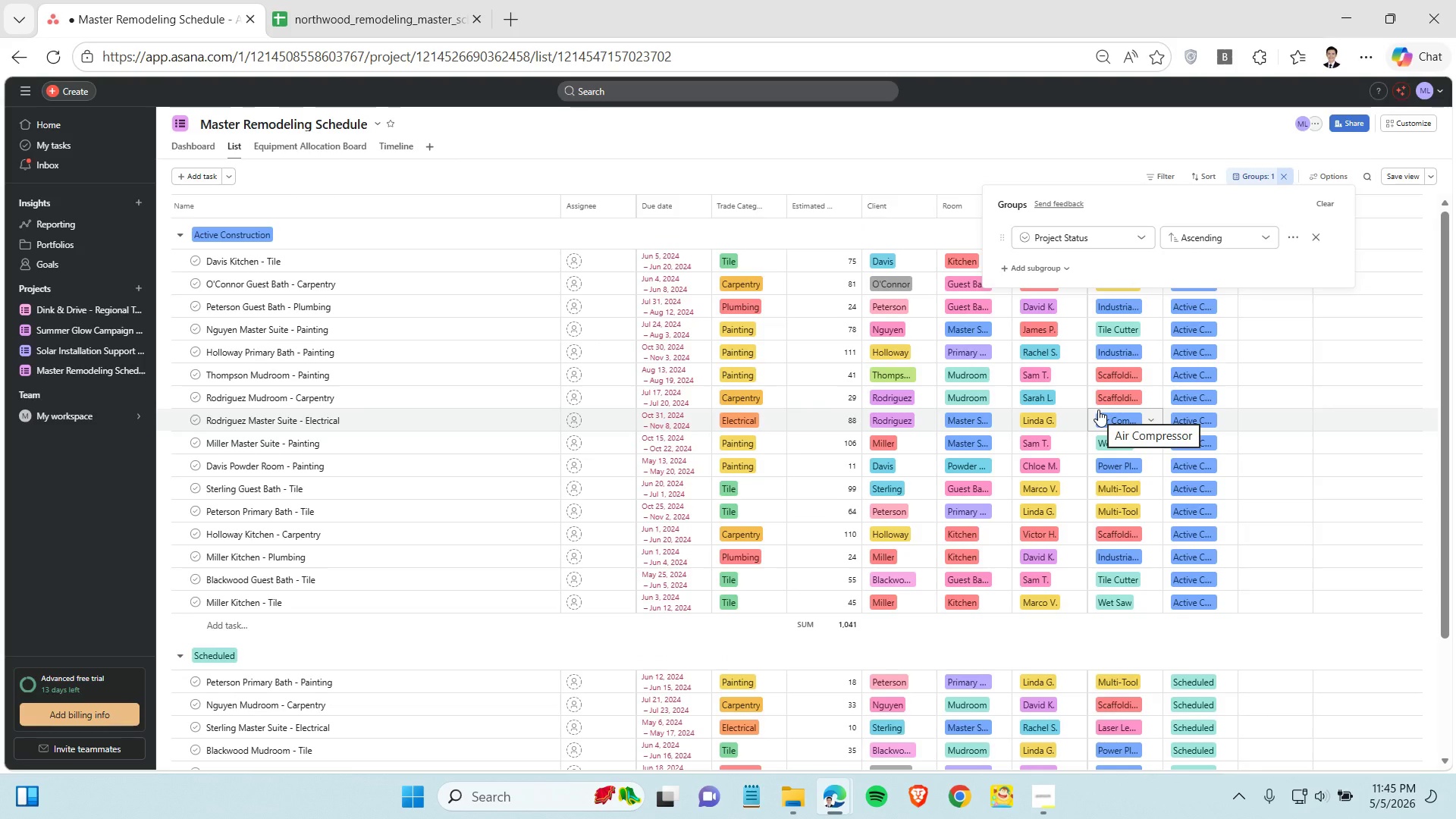 
left_click([1396, 176])
 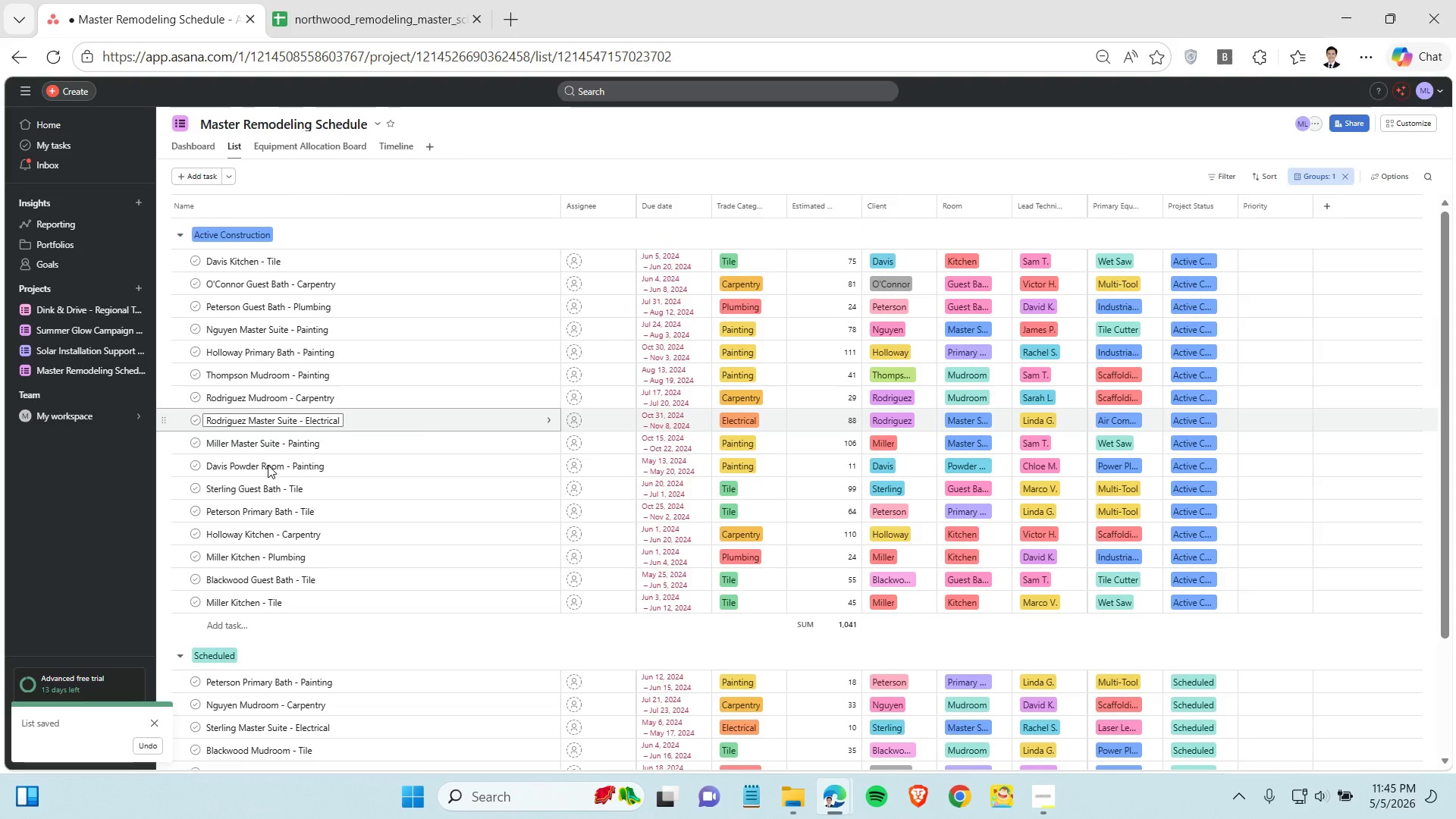 
scroll: coordinate [437, 410], scroll_direction: down, amount: 7.0
 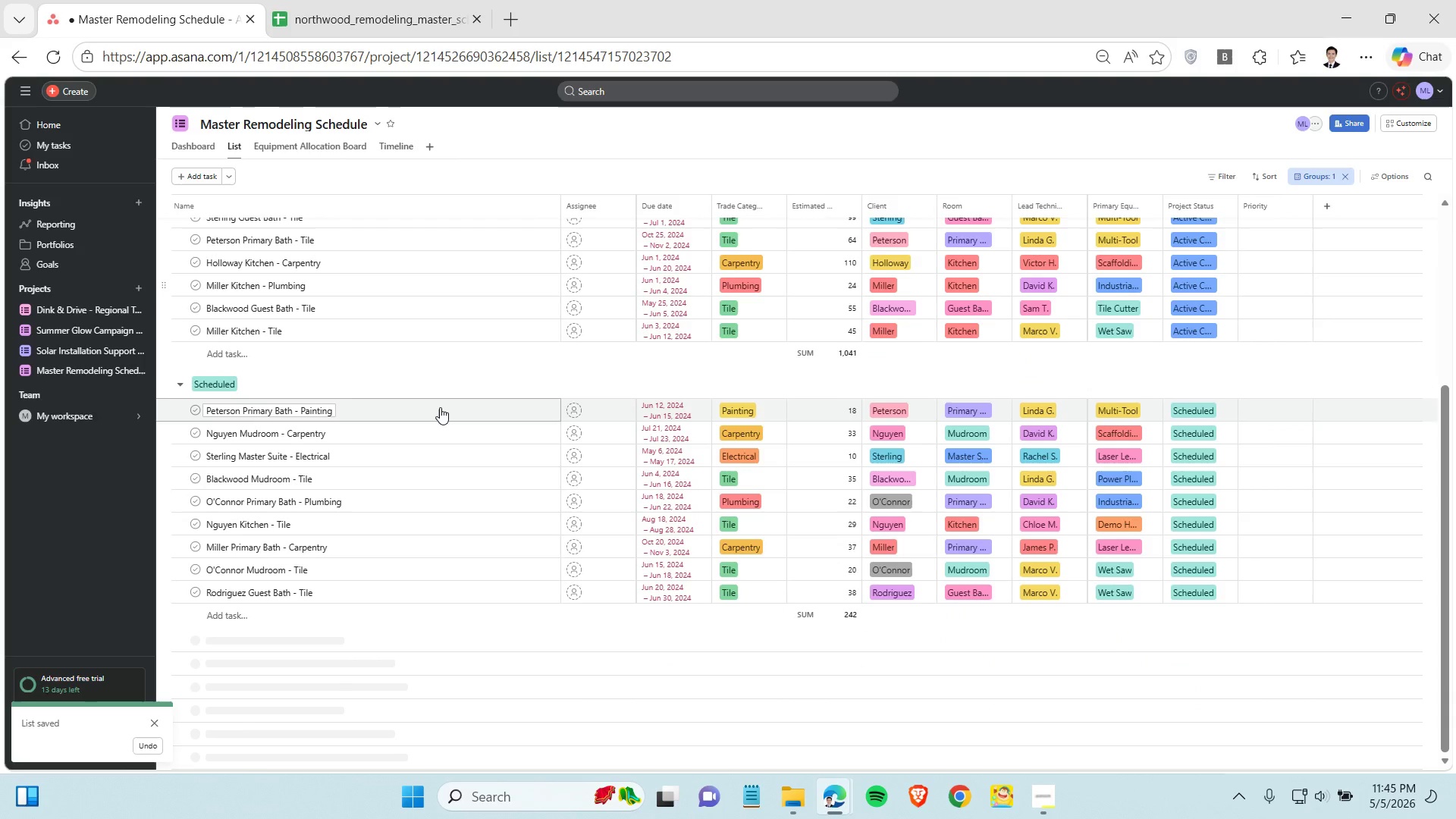 
scroll: coordinate [440, 403], scroll_direction: up, amount: 4.0
 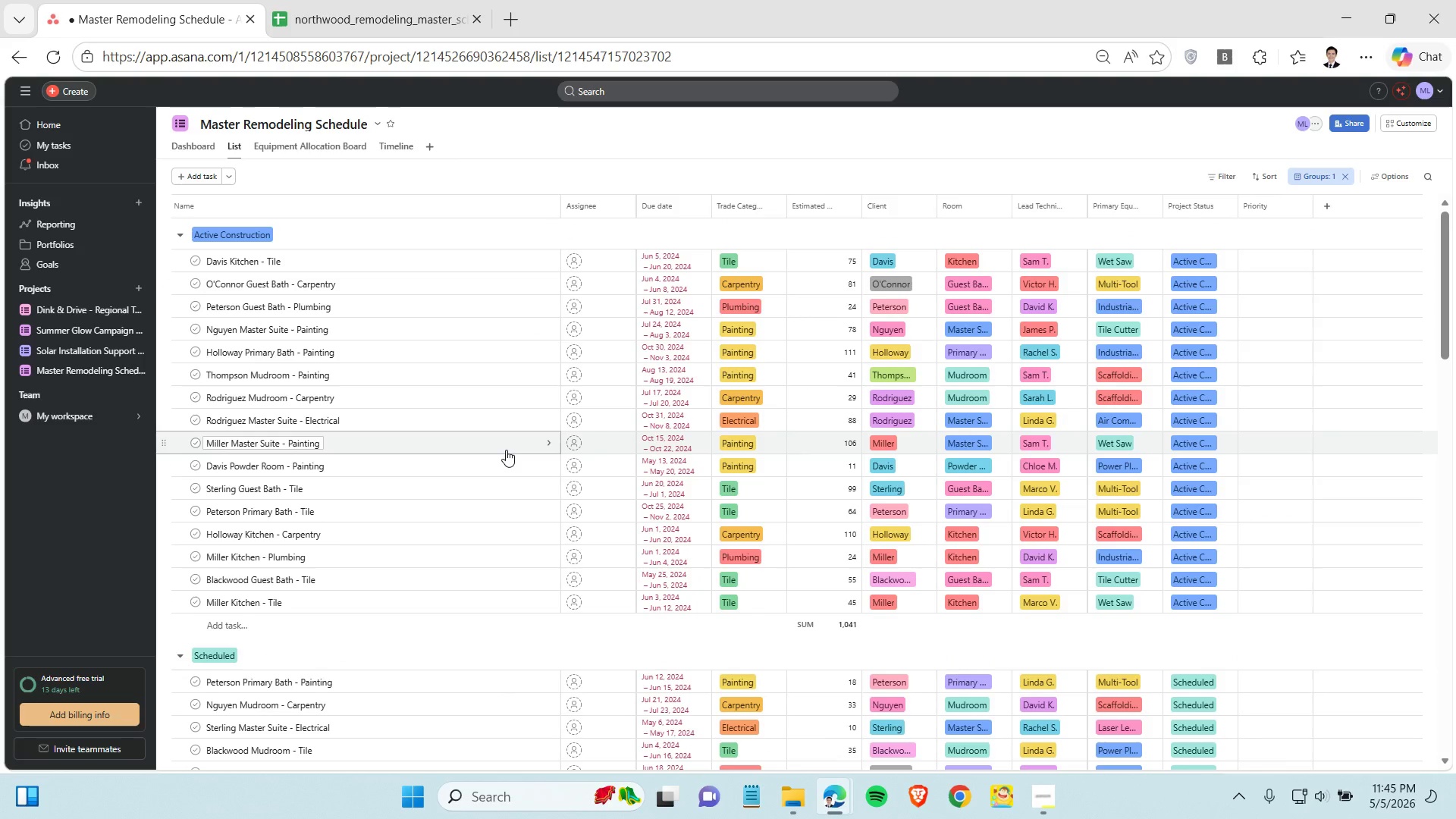 
scroll: coordinate [508, 444], scroll_direction: down, amount: 5.0
 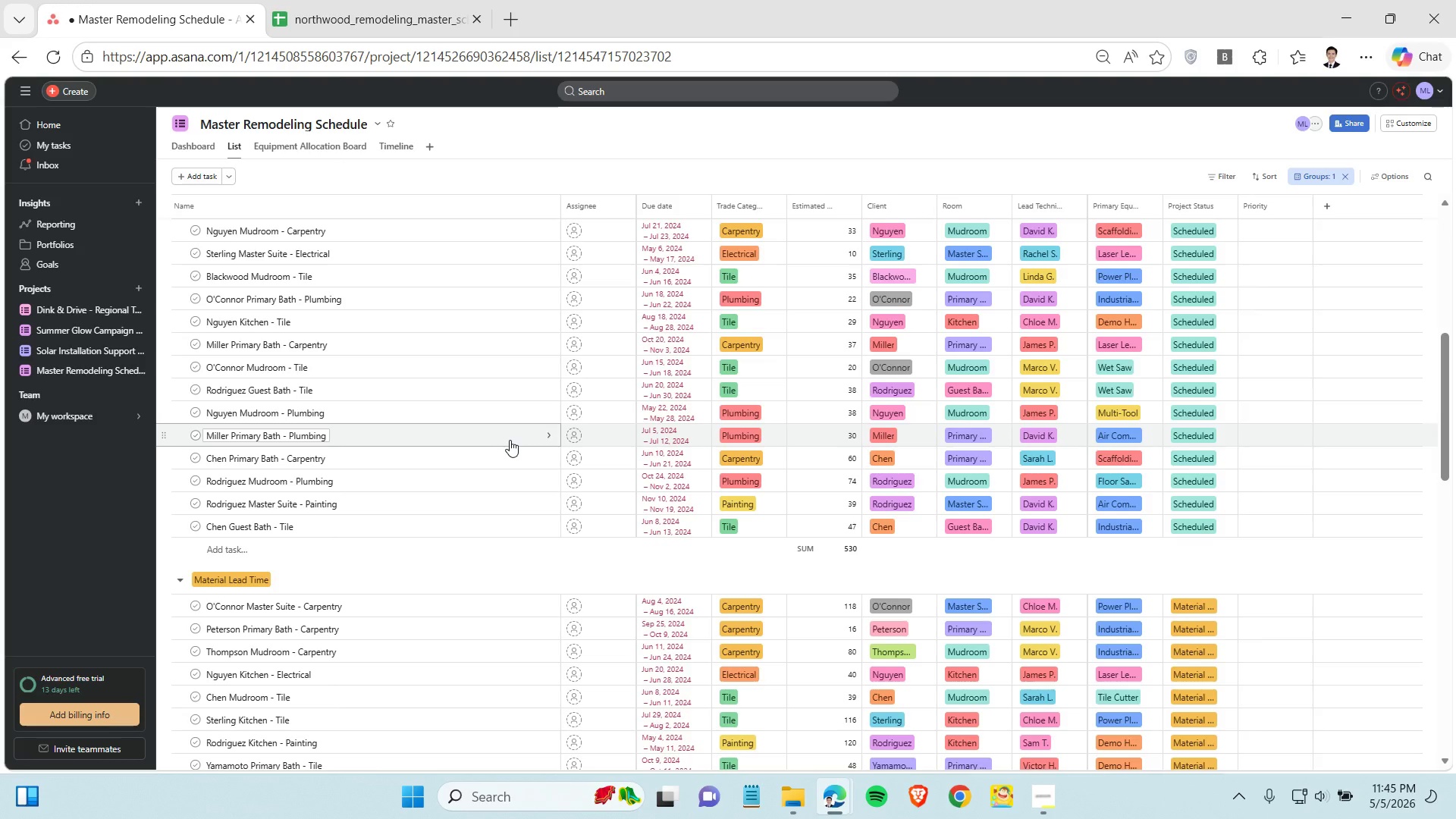 
wait(8.65)
 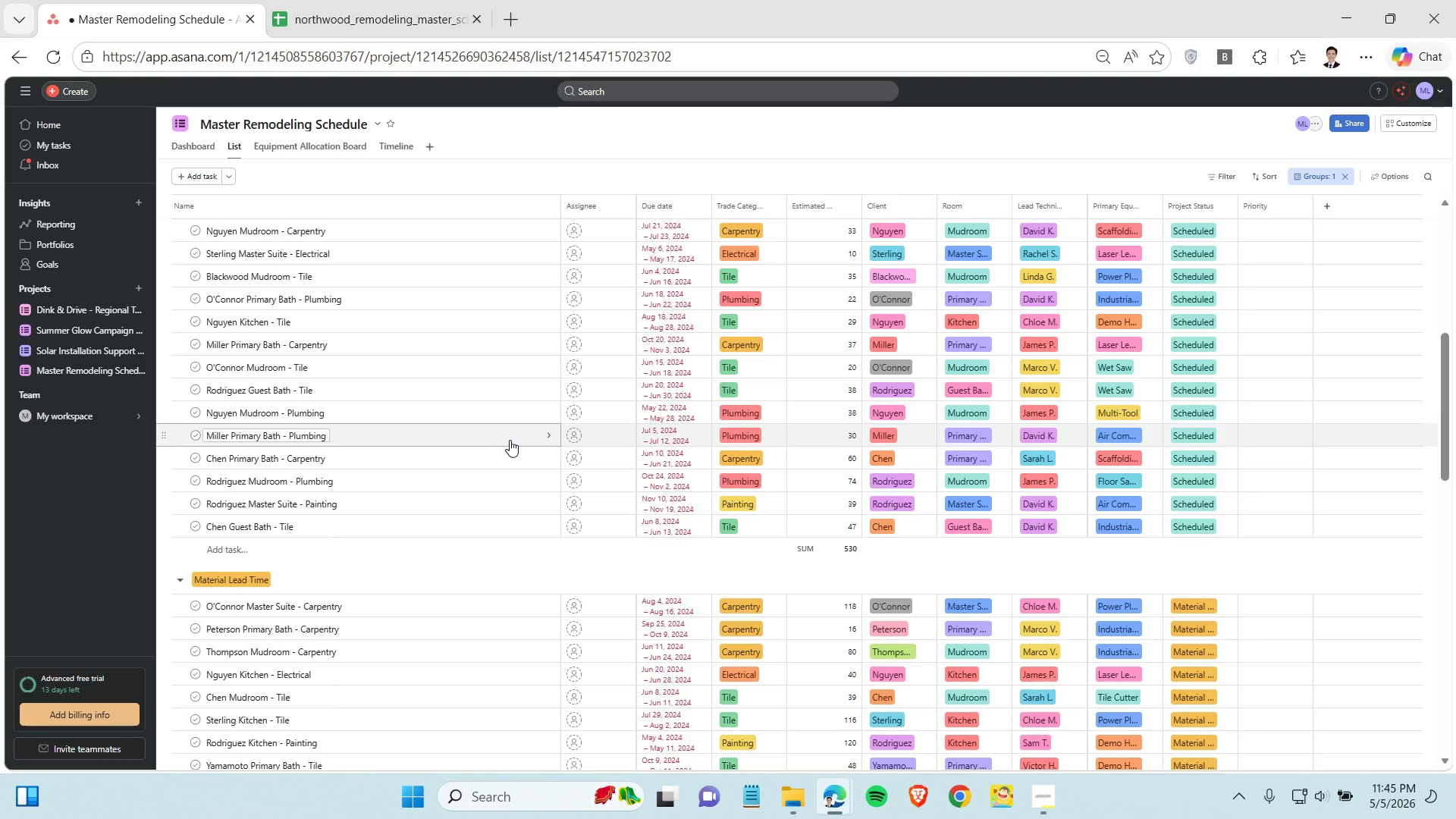 
scroll: coordinate [498, 507], scroll_direction: down, amount: 18.0
 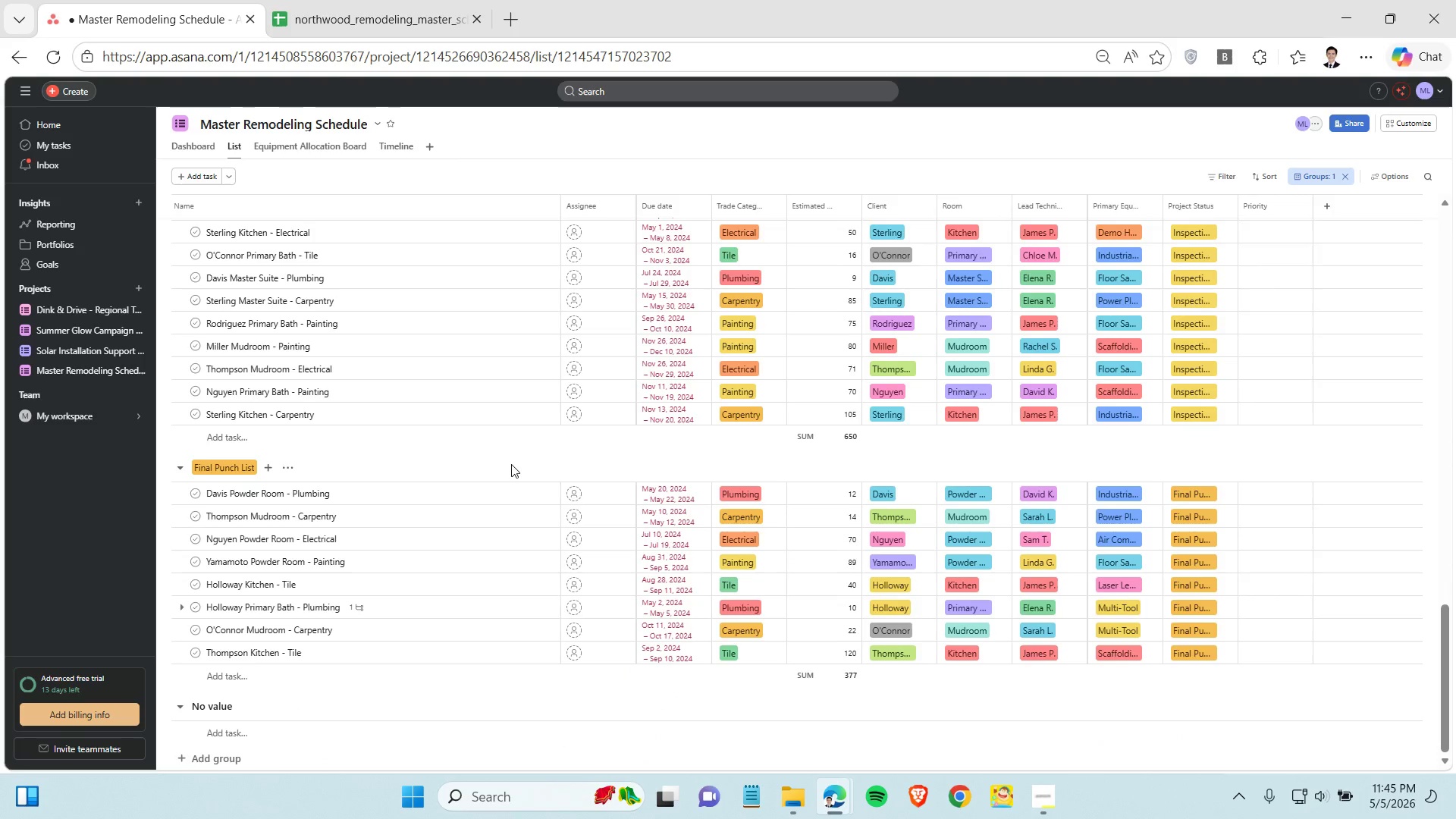 
scroll: coordinate [511, 464], scroll_direction: up, amount: 4.0
 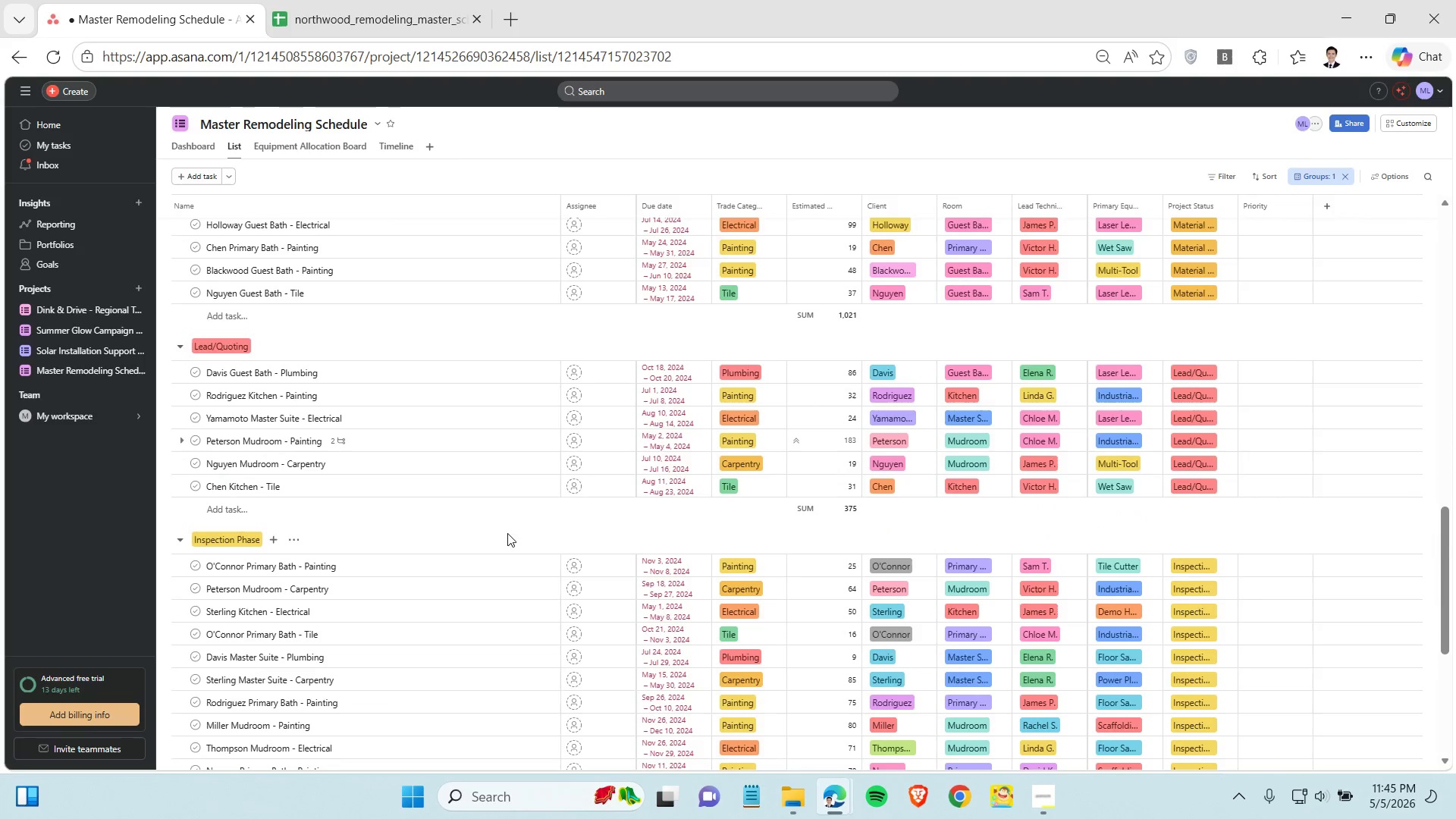 
left_click([507, 530])
 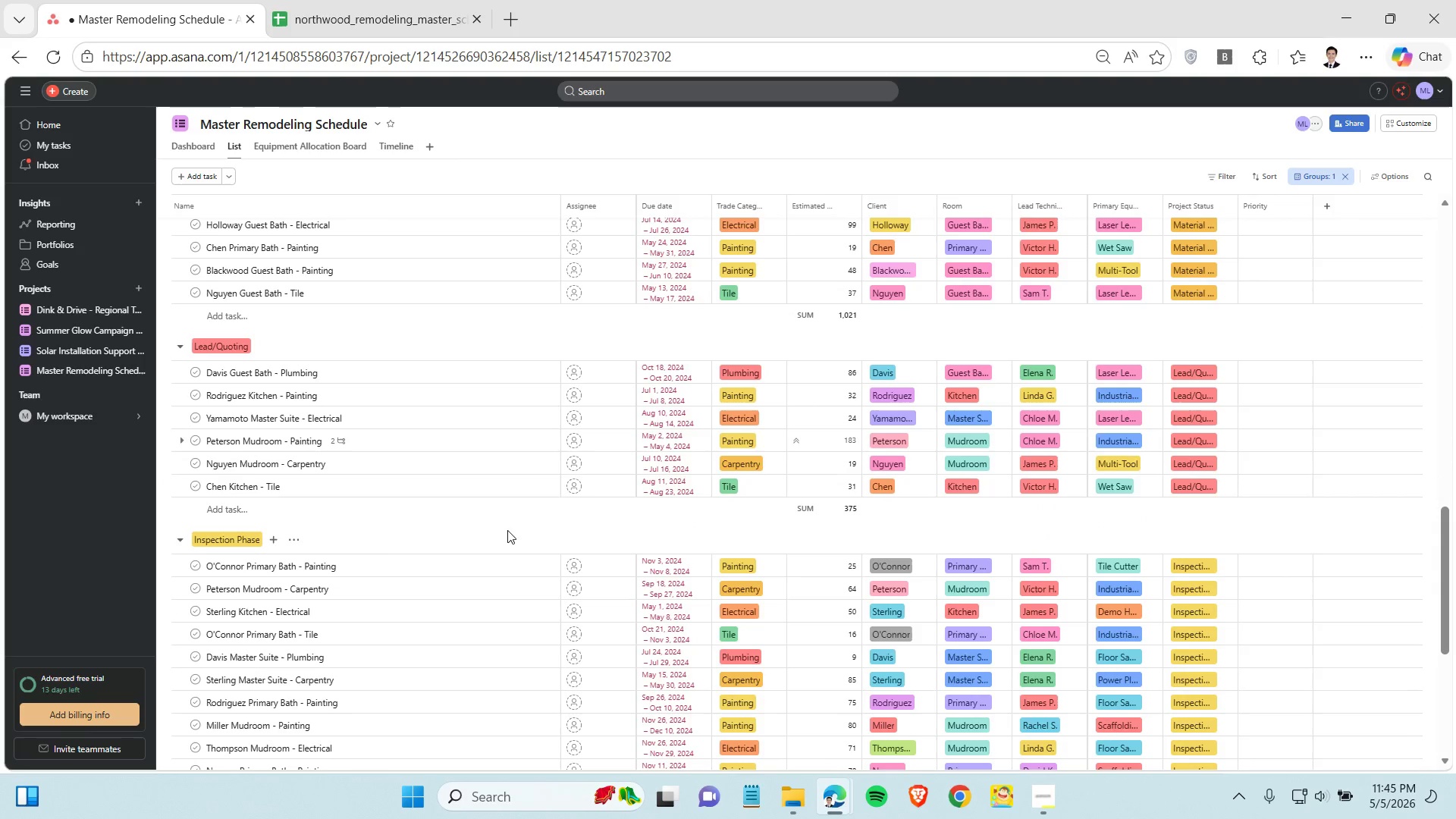 
scroll: coordinate [520, 513], scroll_direction: up, amount: 10.0
 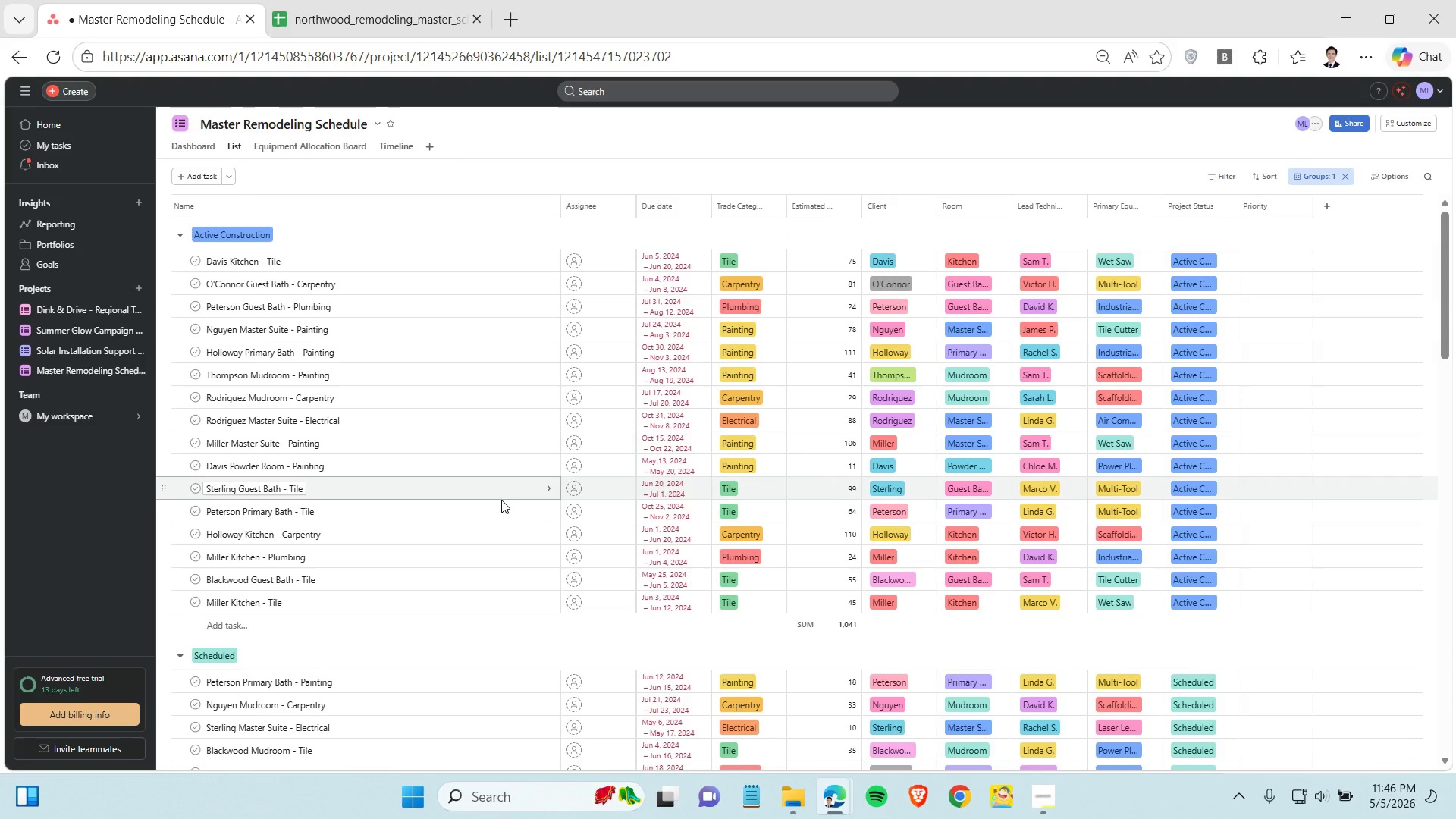 
wait(6.19)
 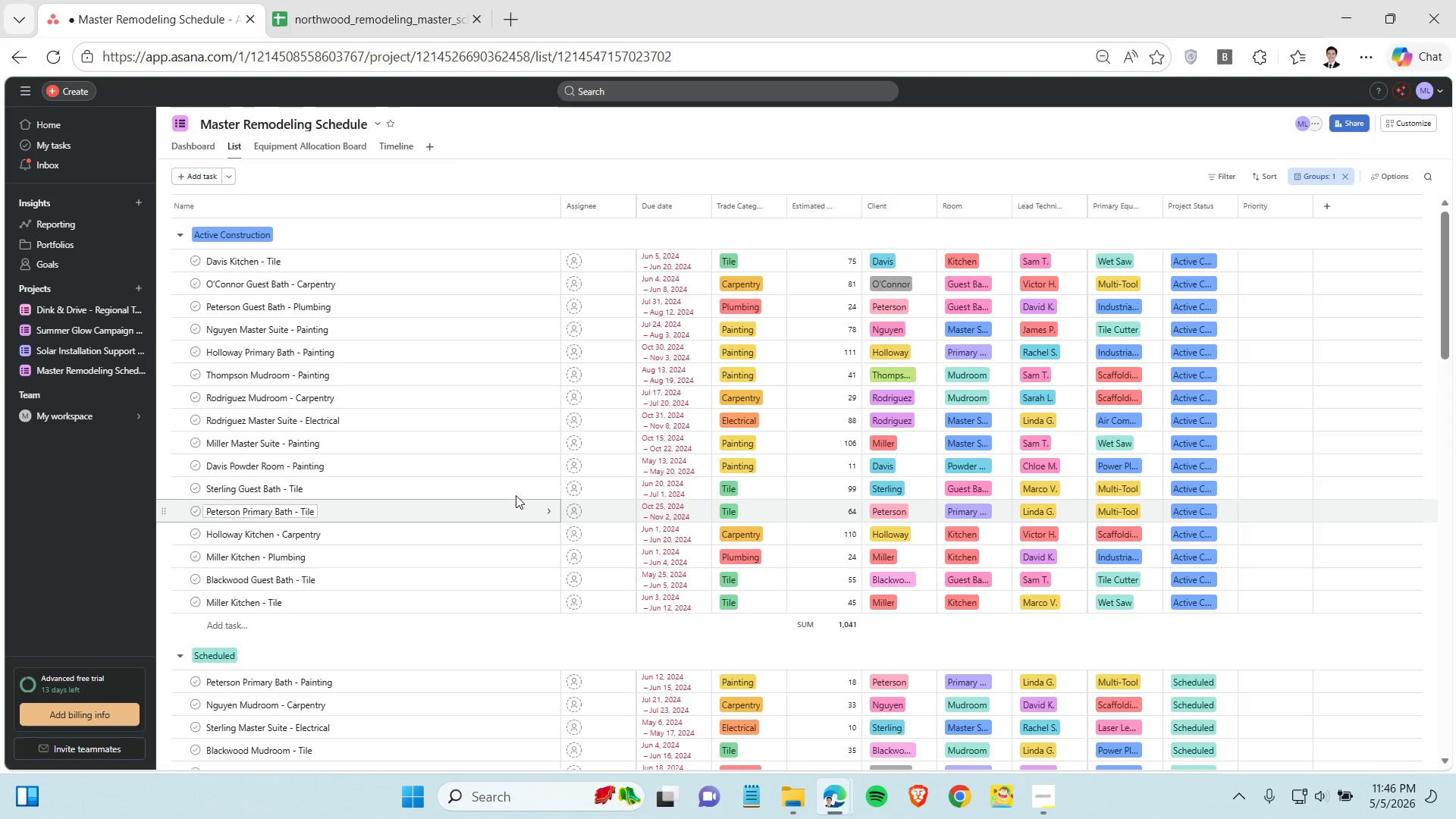 
left_click([1052, 802])